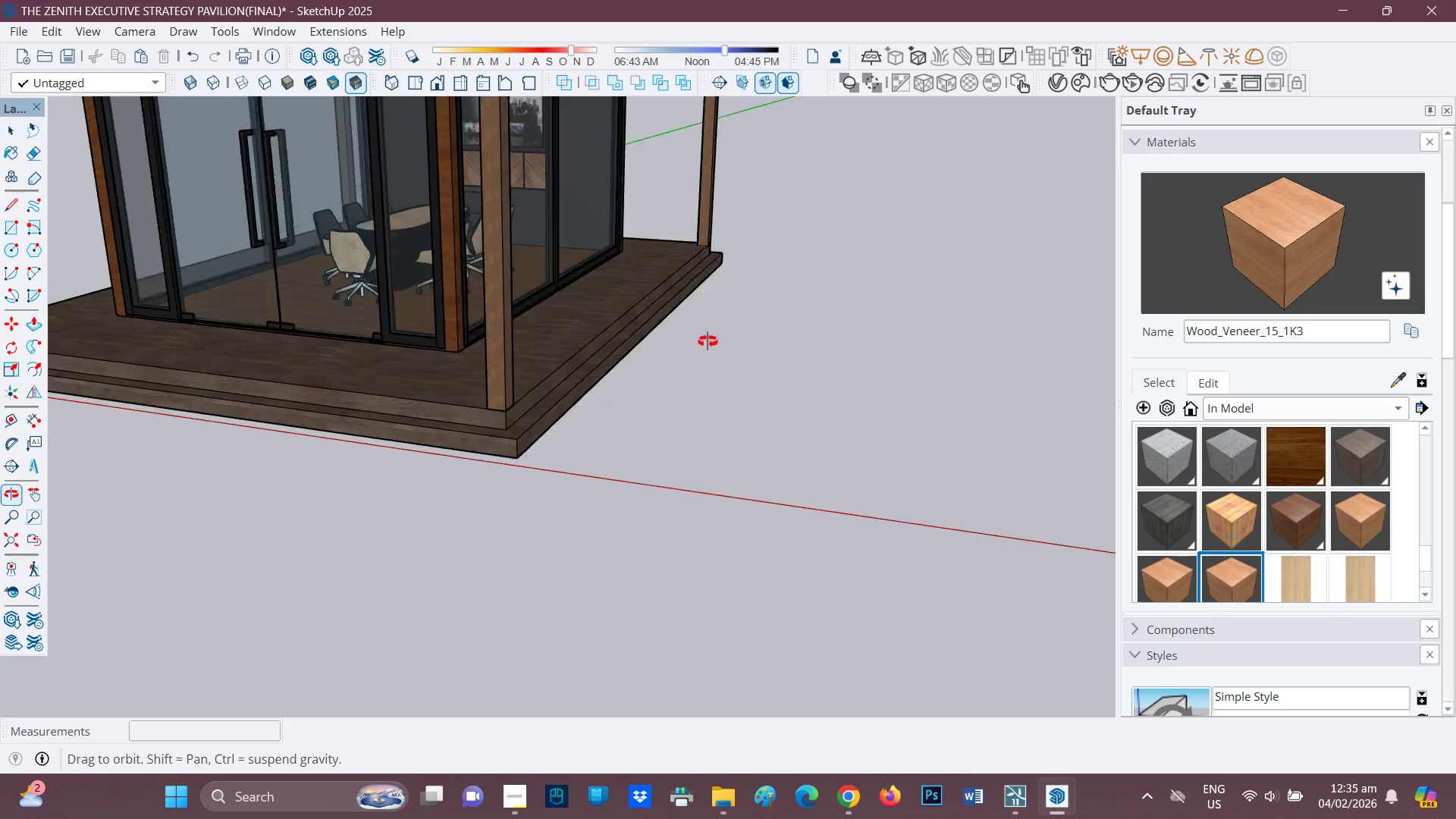 
scroll: coordinate [676, 393], scroll_direction: down, amount: 3.0
 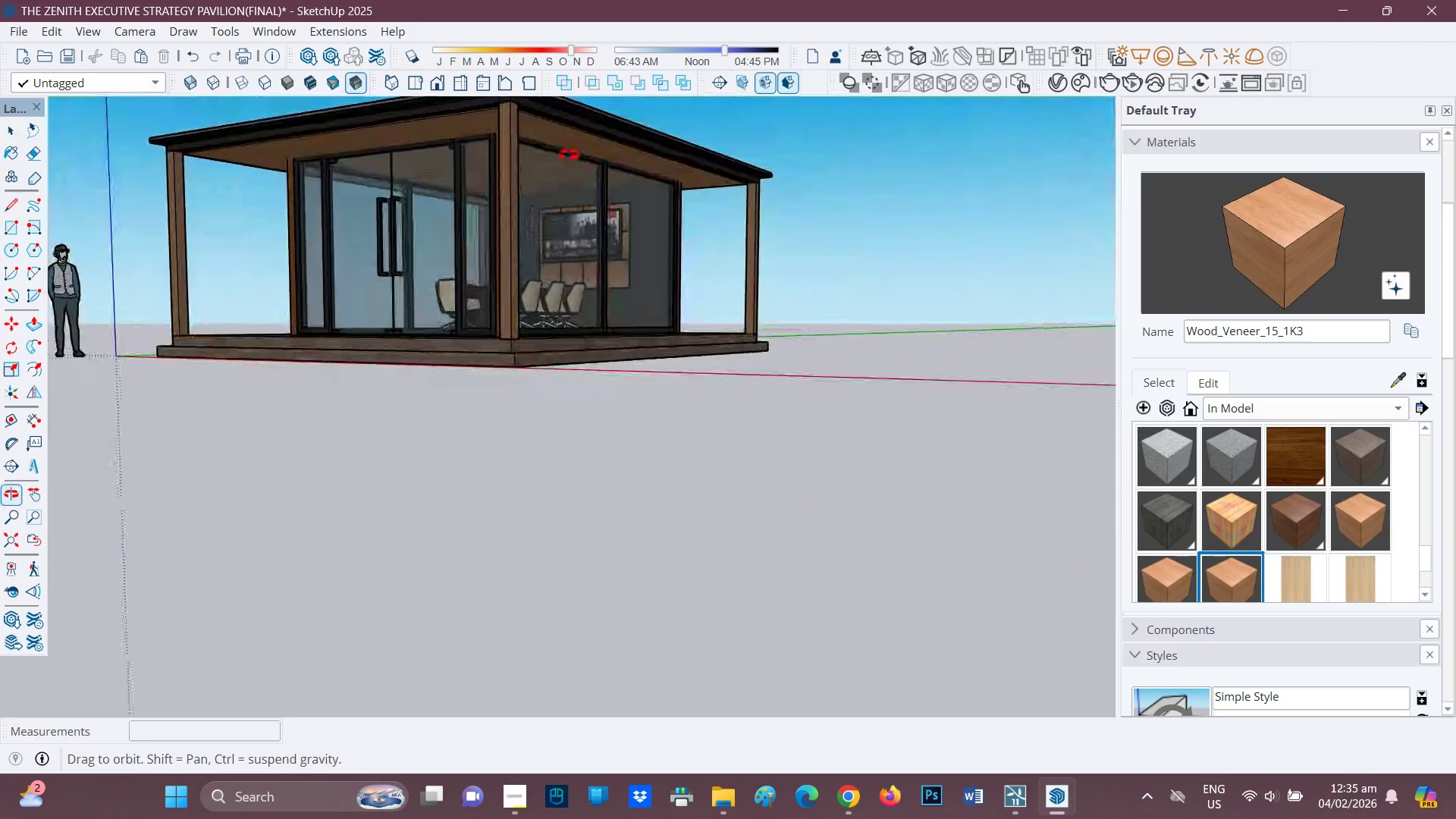 
scroll: coordinate [657, 242], scroll_direction: up, amount: 12.0
 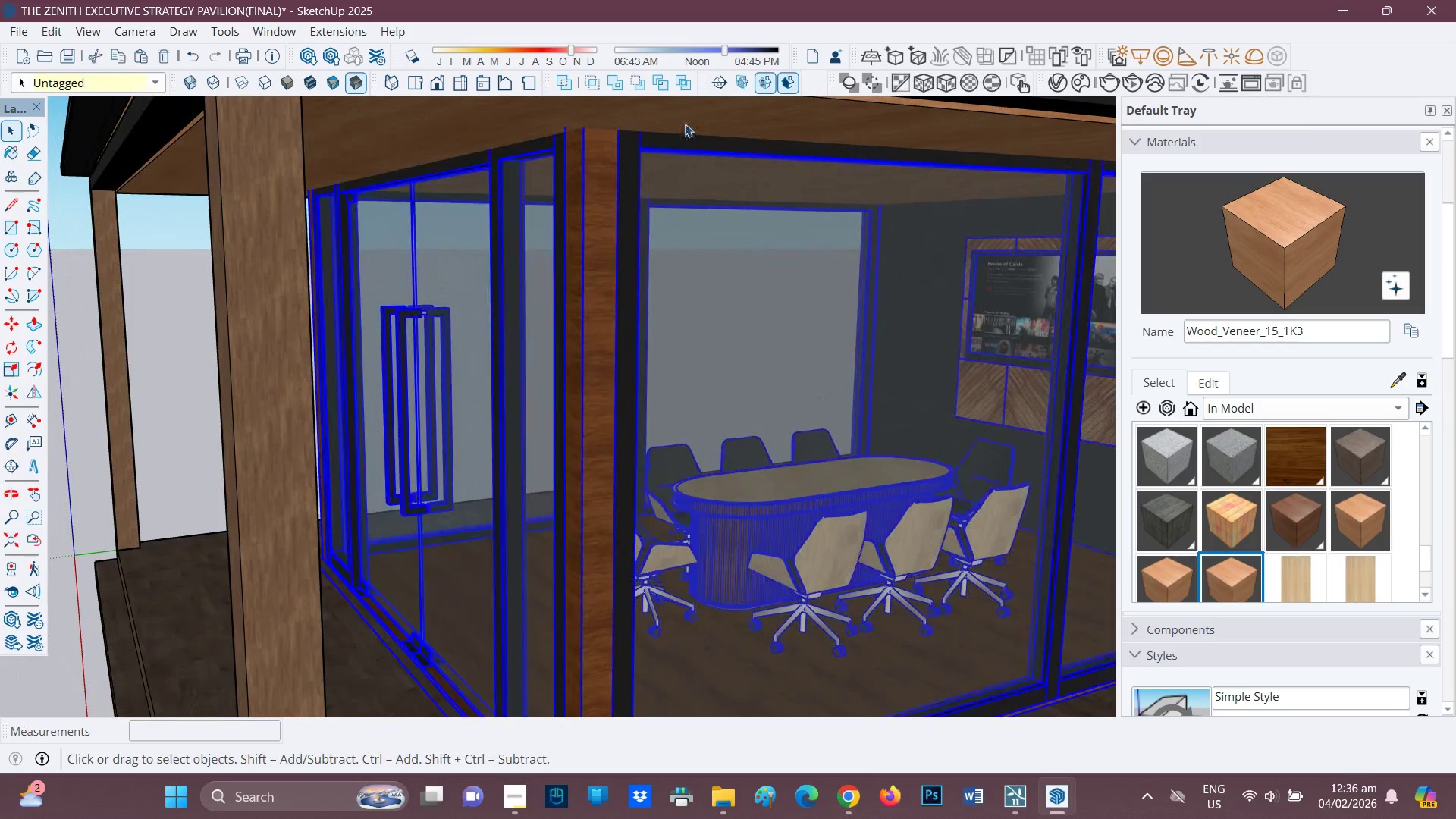 
scroll: coordinate [639, 237], scroll_direction: down, amount: 3.0
 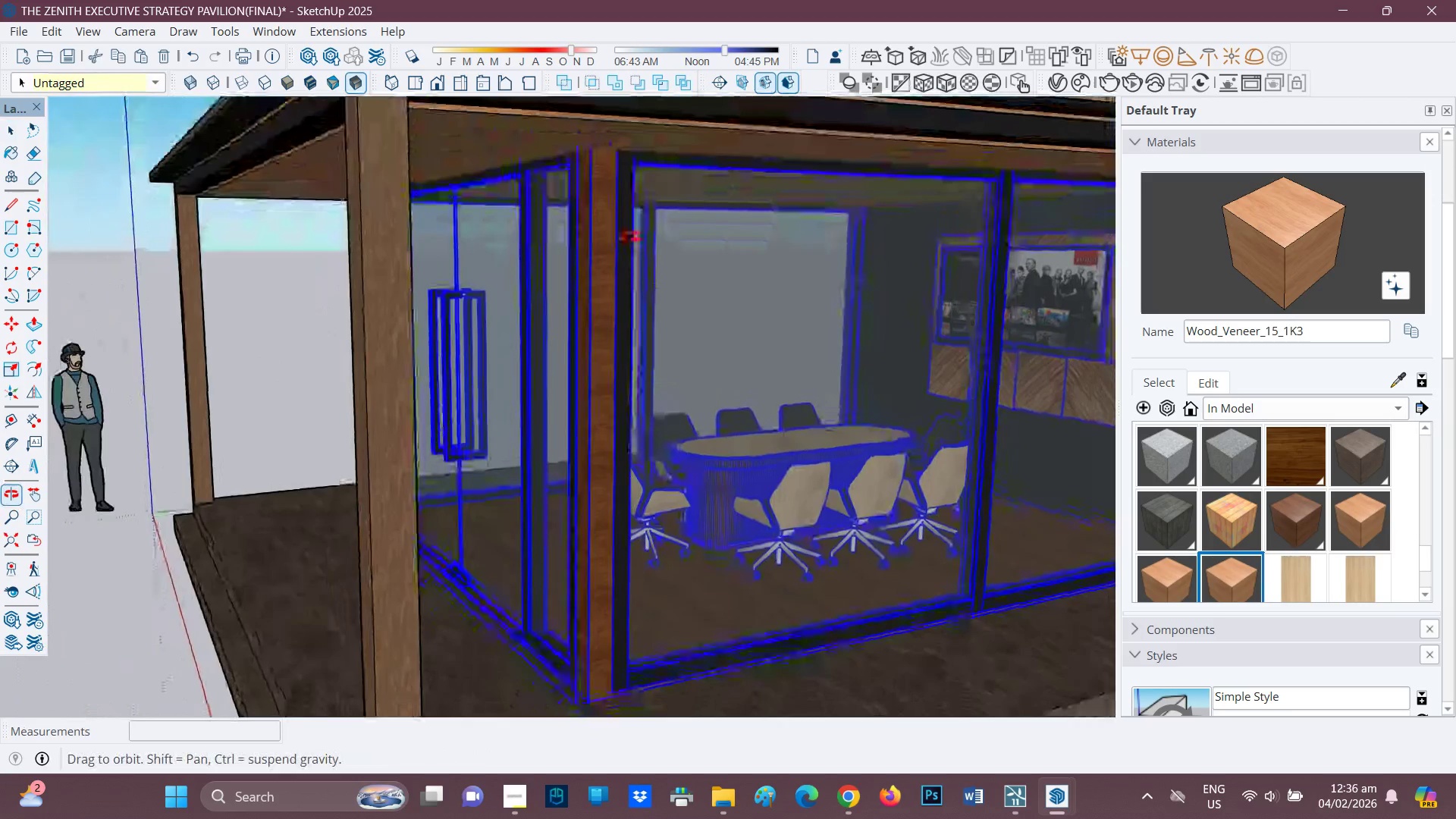 
scroll: coordinate [522, 588], scroll_direction: up, amount: 11.0
 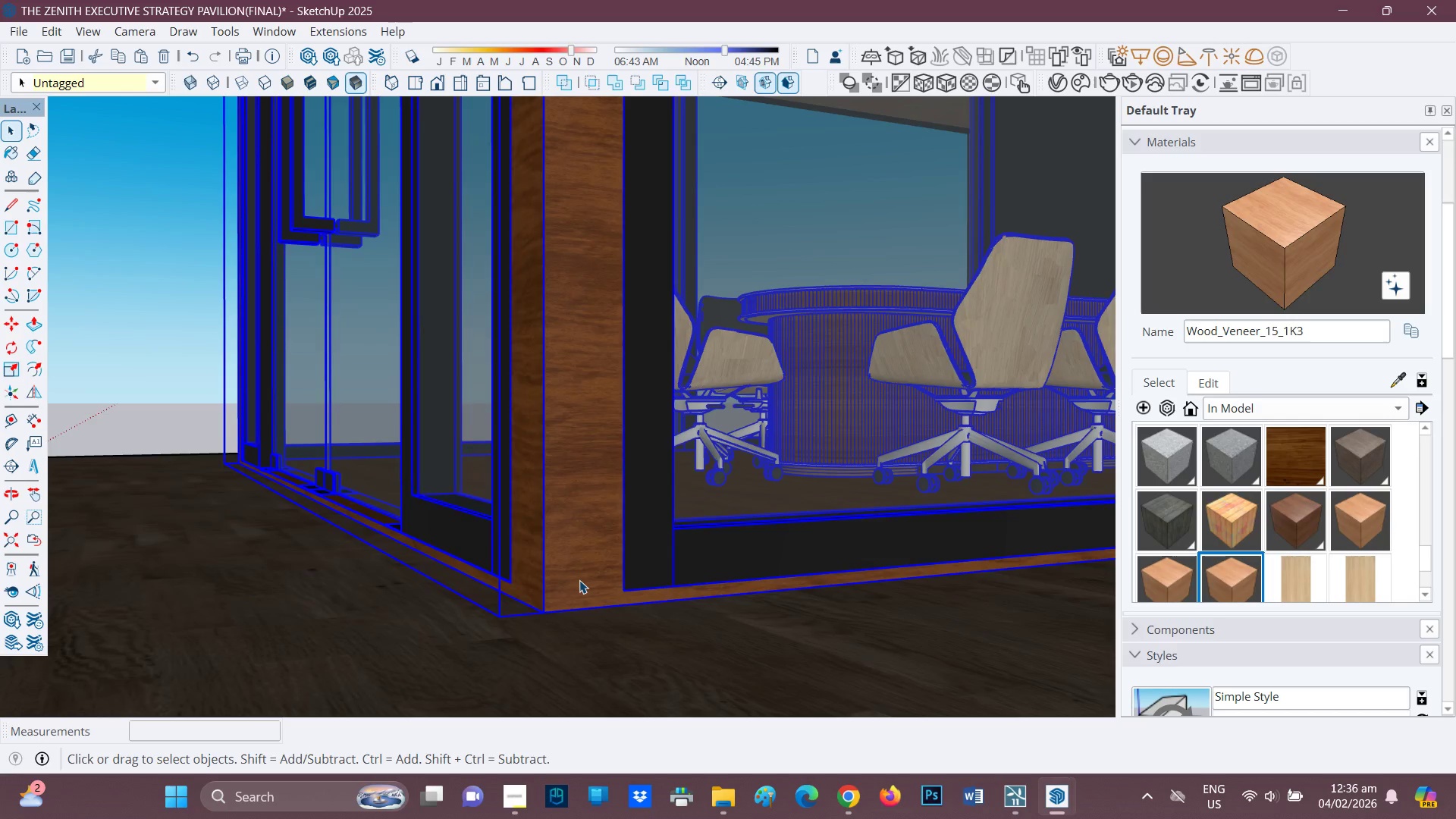 
scroll: coordinate [558, 565], scroll_direction: down, amount: 5.0
 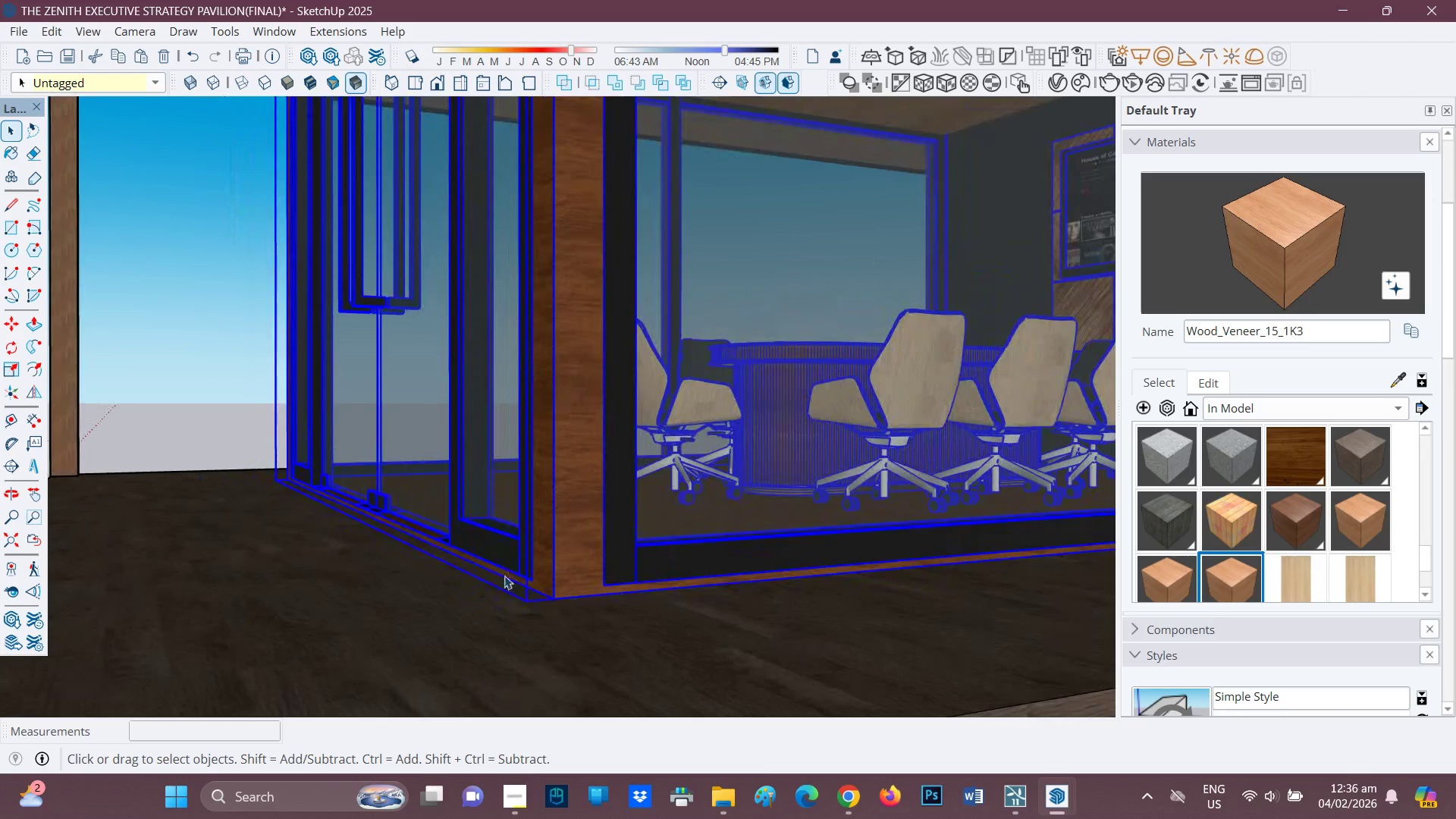 
scroll: coordinate [347, 517], scroll_direction: up, amount: 4.0
 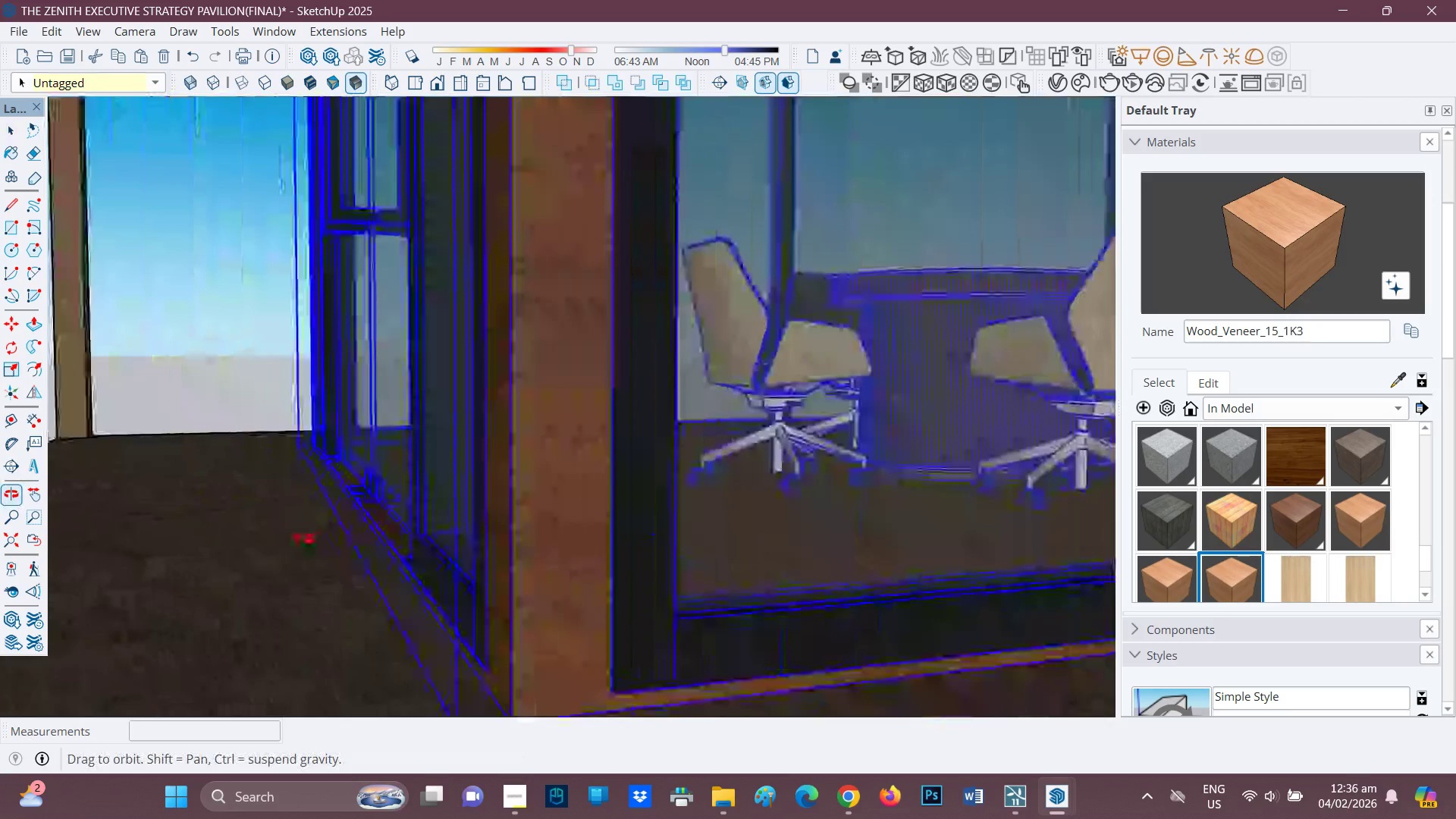 
scroll: coordinate [529, 637], scroll_direction: down, amount: 5.0
 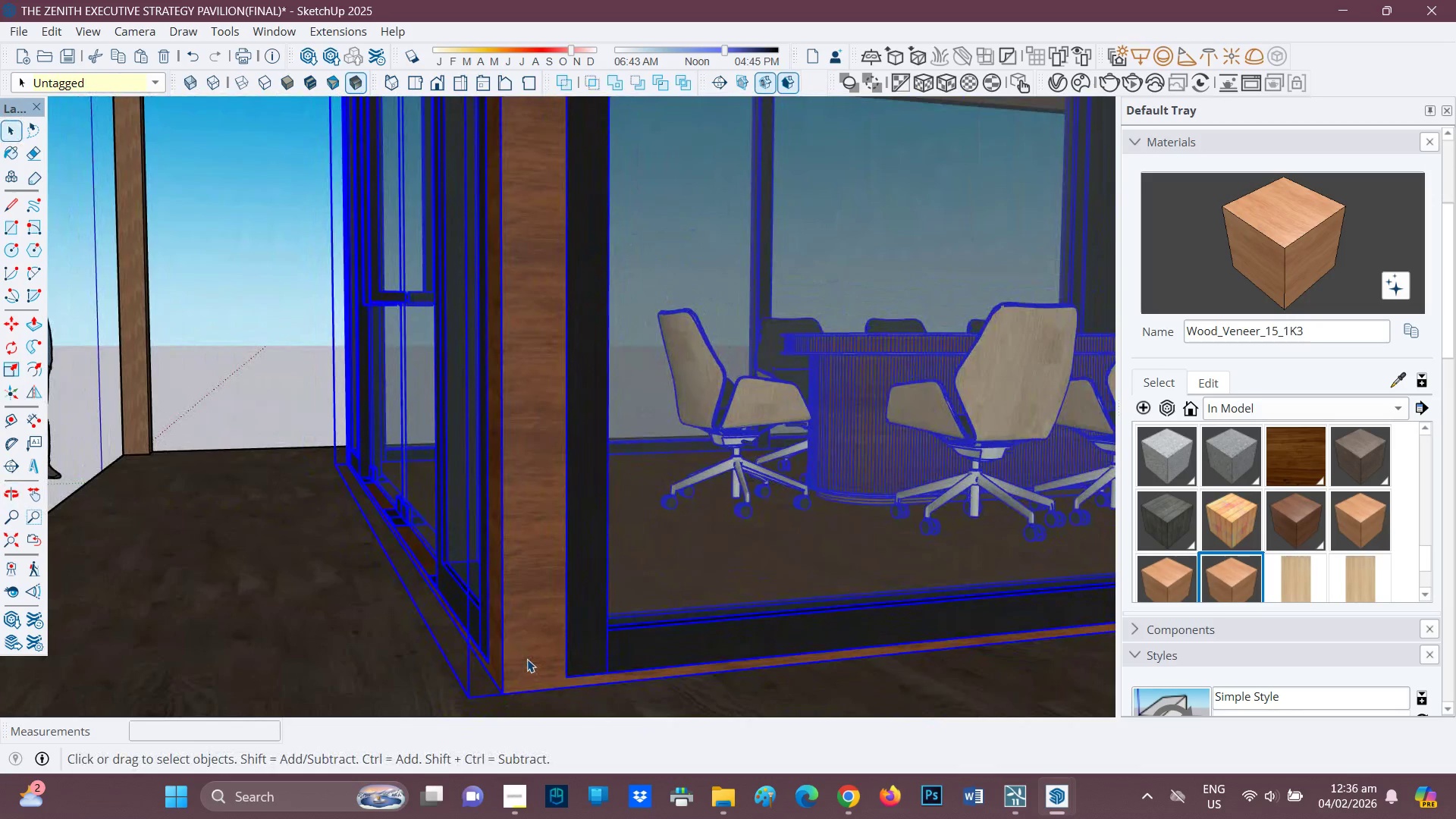 
key(M)
 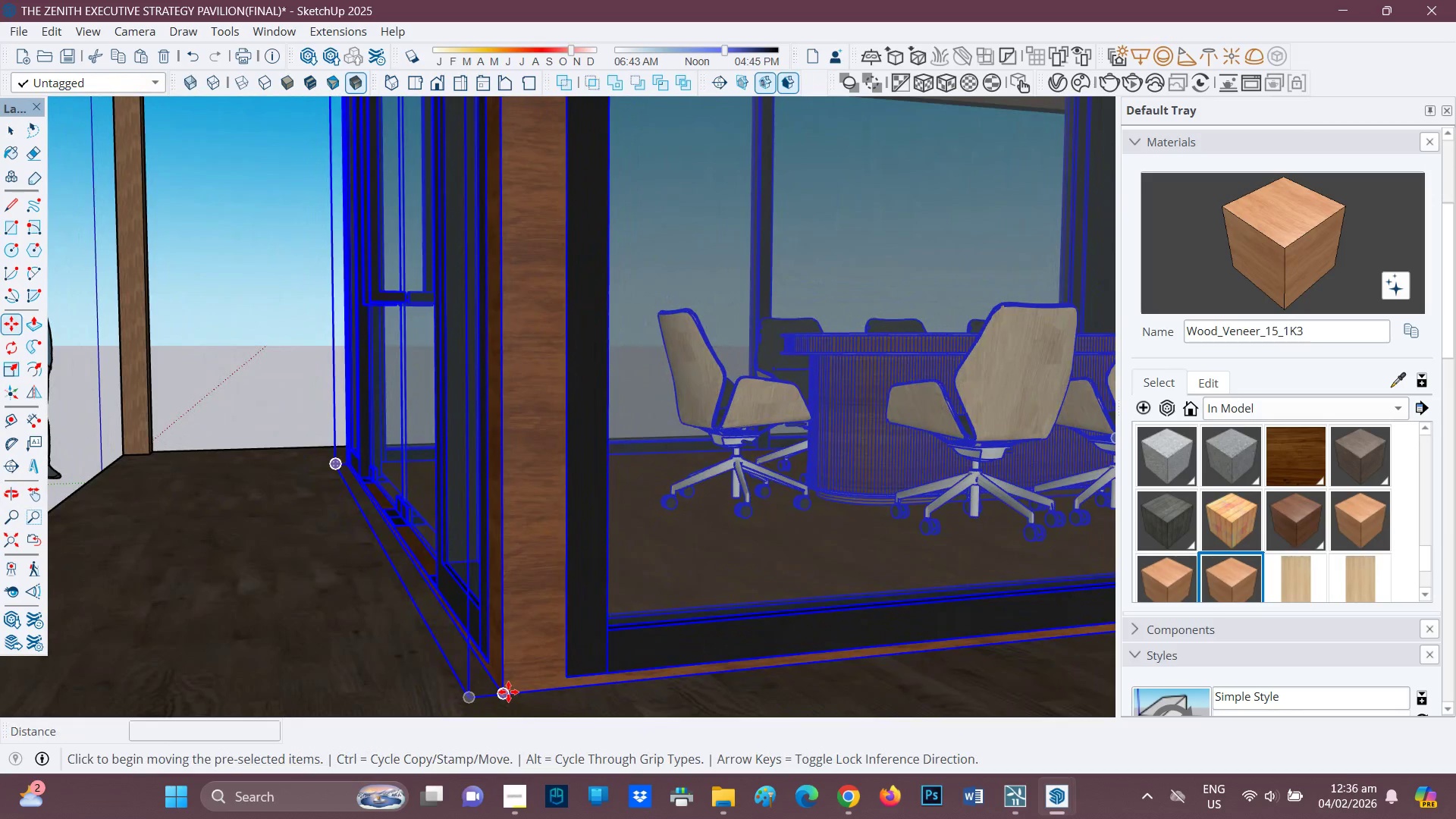 
left_click([507, 692])
 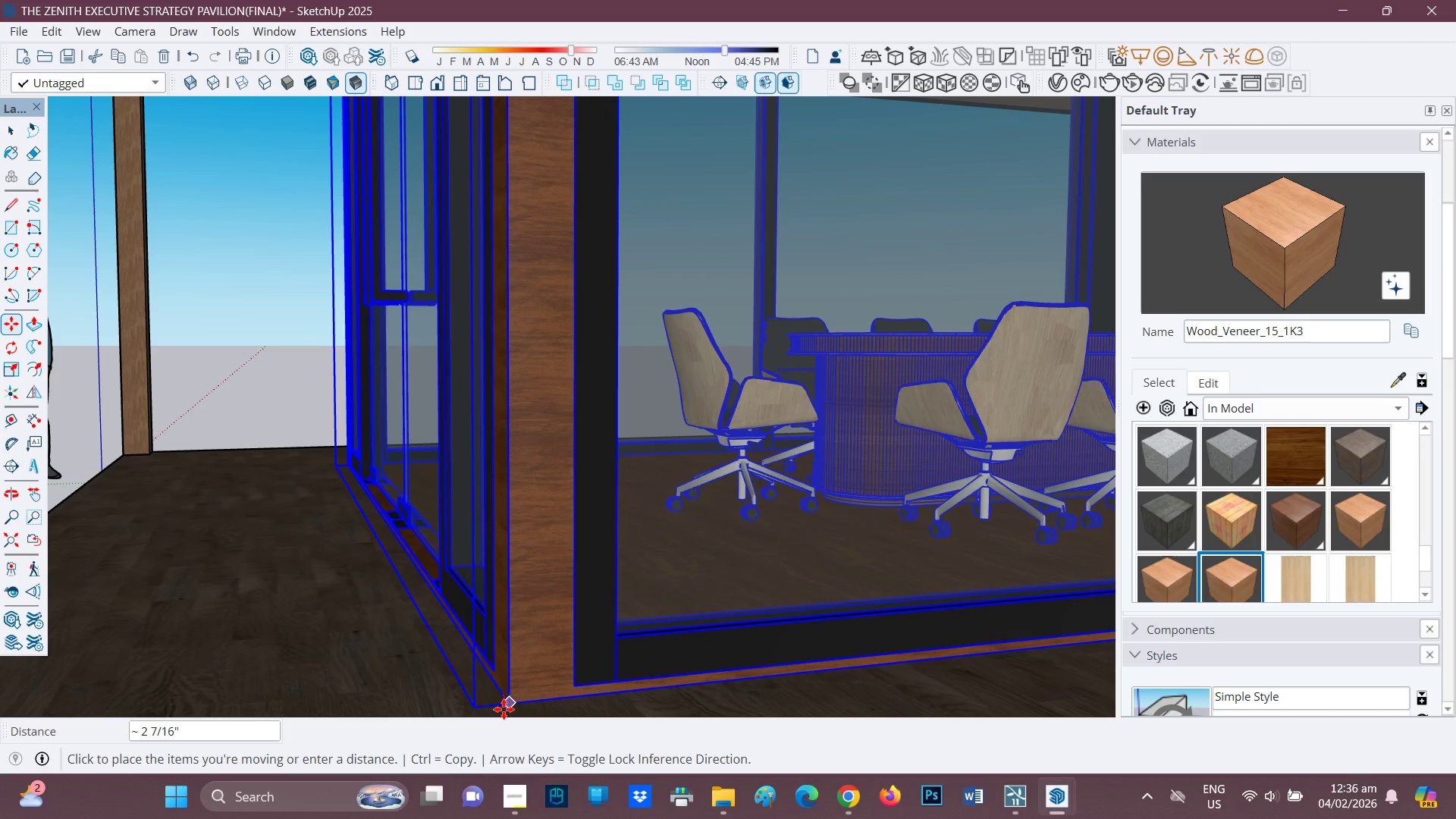 
key(Space)
 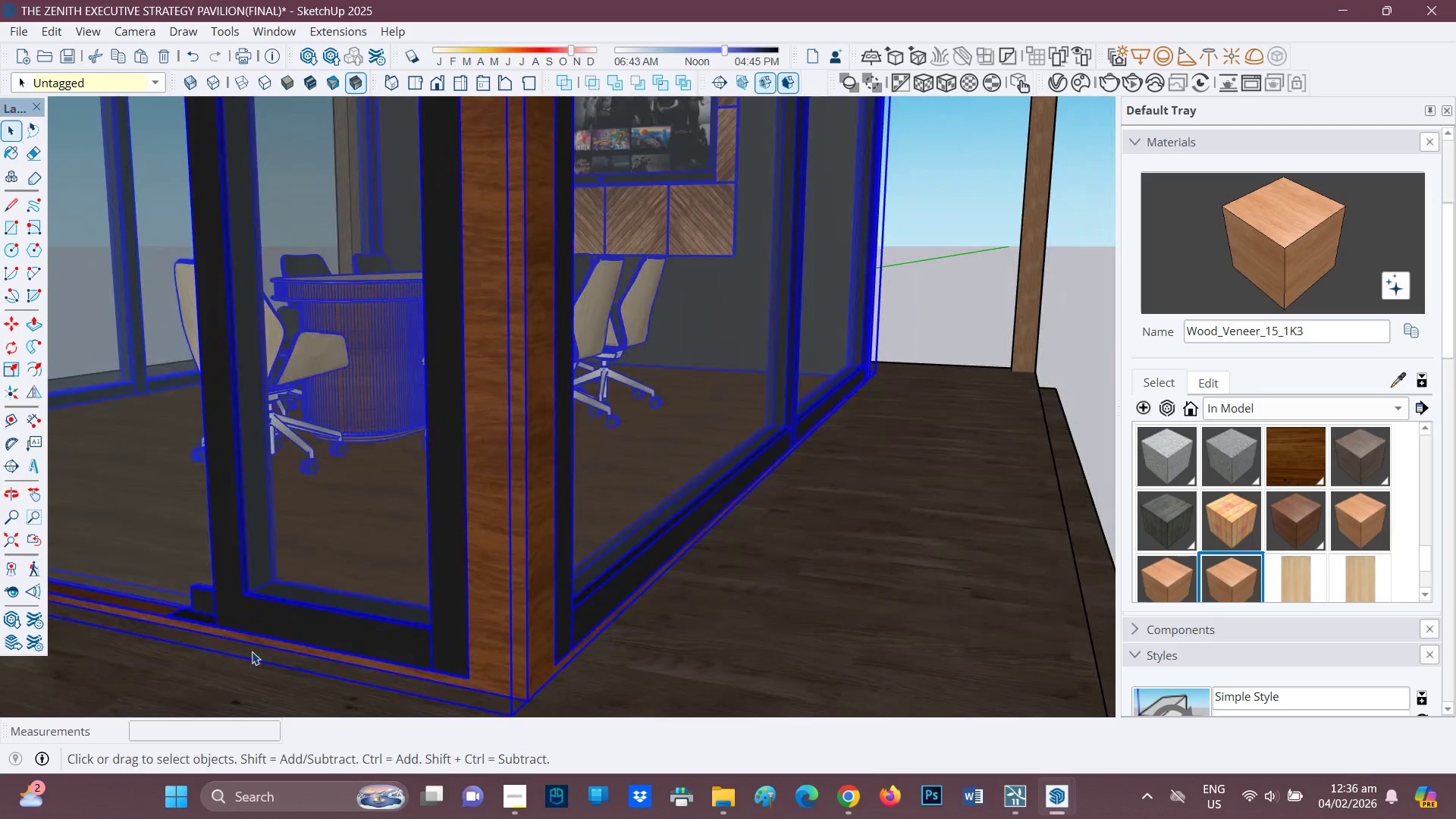 
type(HM)
 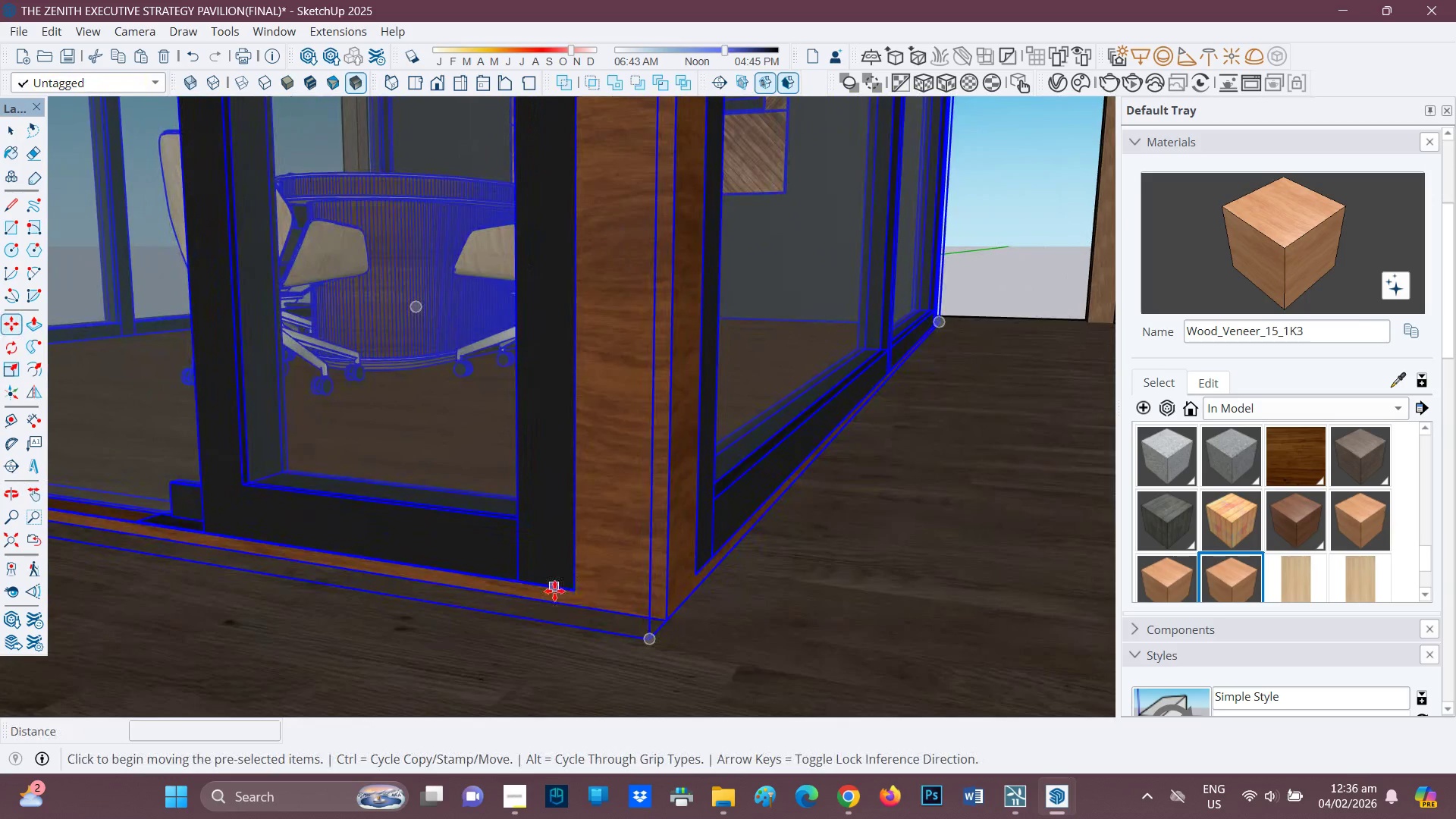 
left_click_drag(start_coordinate=[270, 623], to_coordinate=[368, 554])
 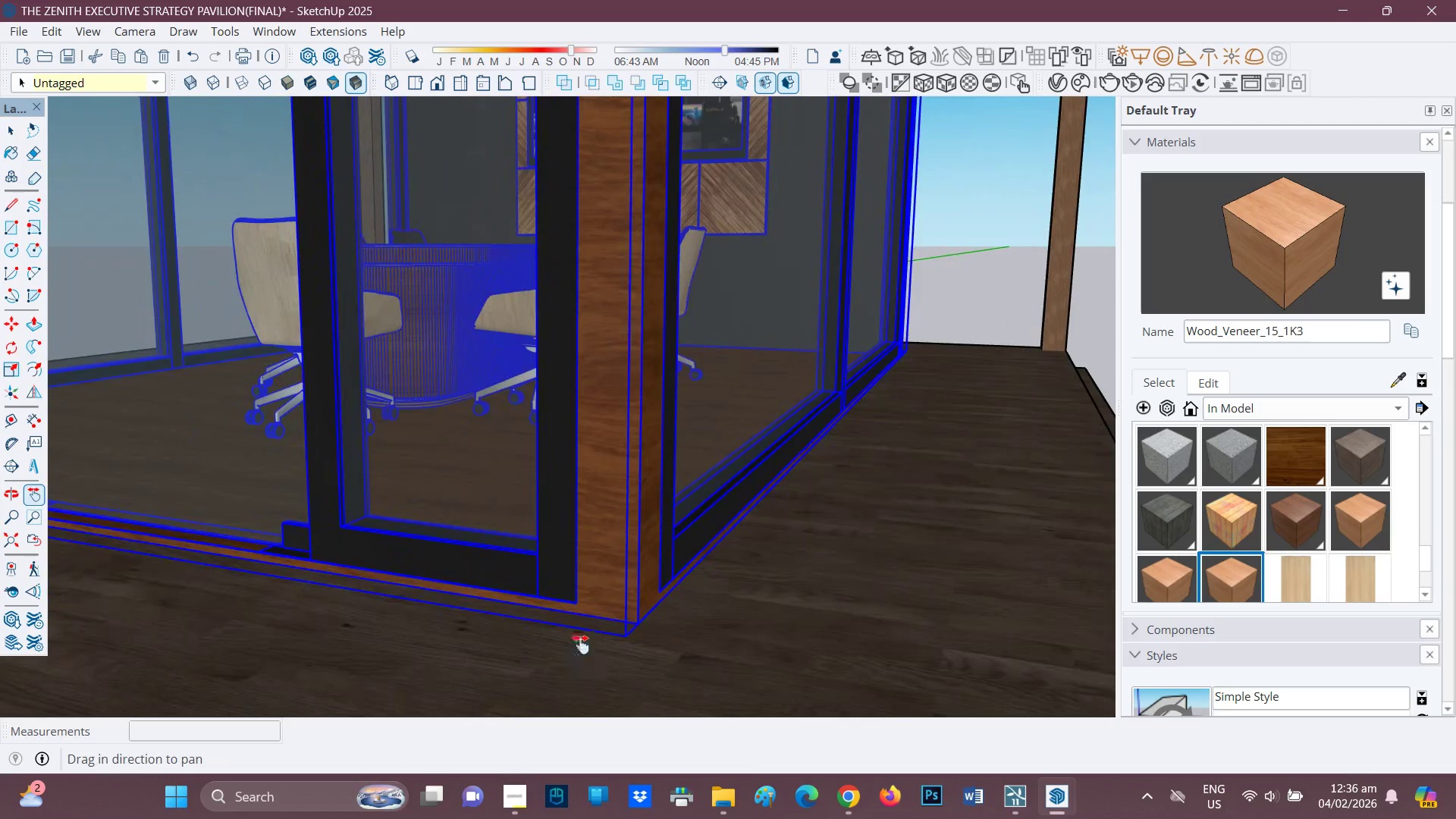 
scroll: coordinate [580, 617], scroll_direction: up, amount: 4.0
 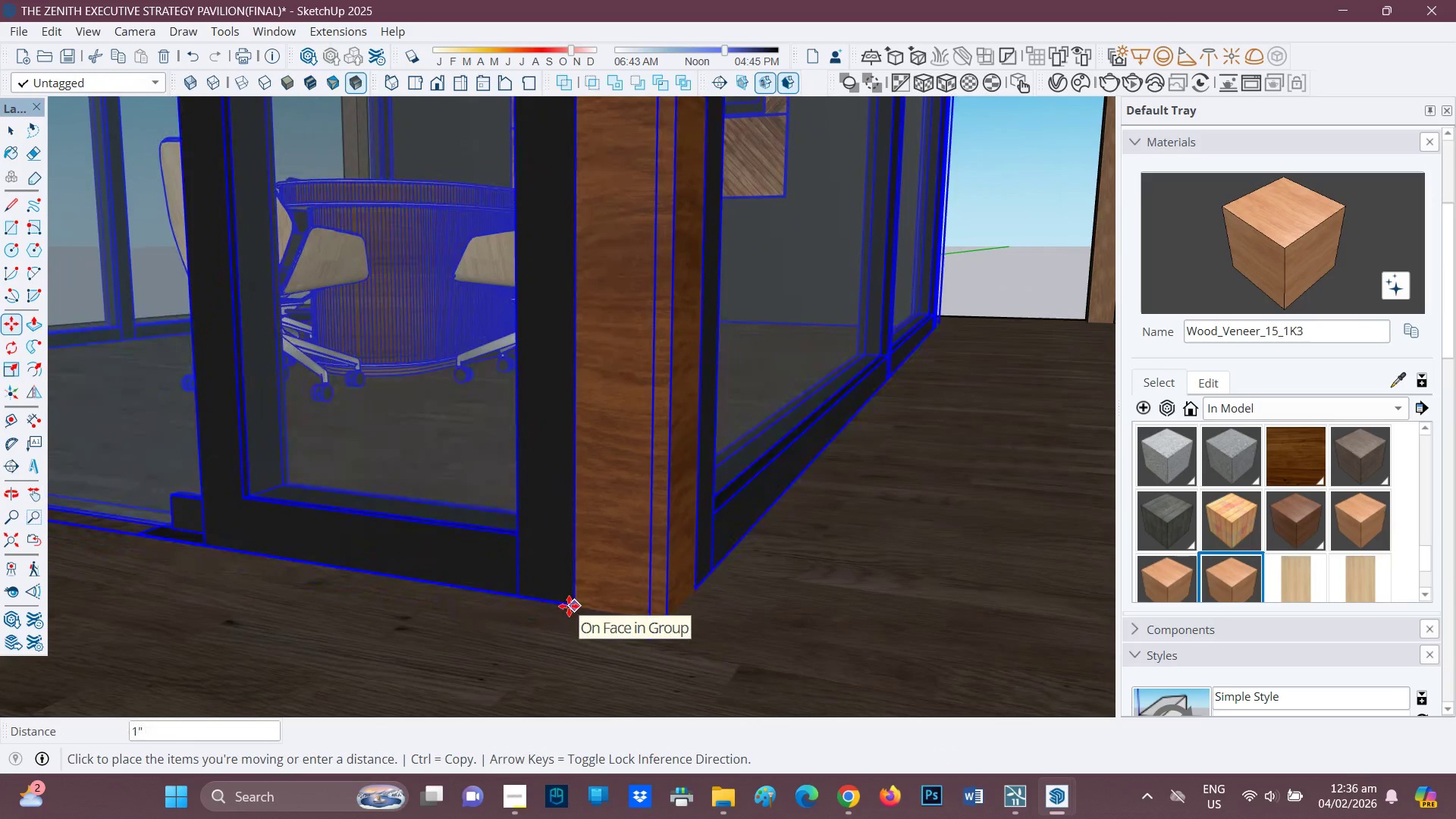 
left_click([569, 606])
 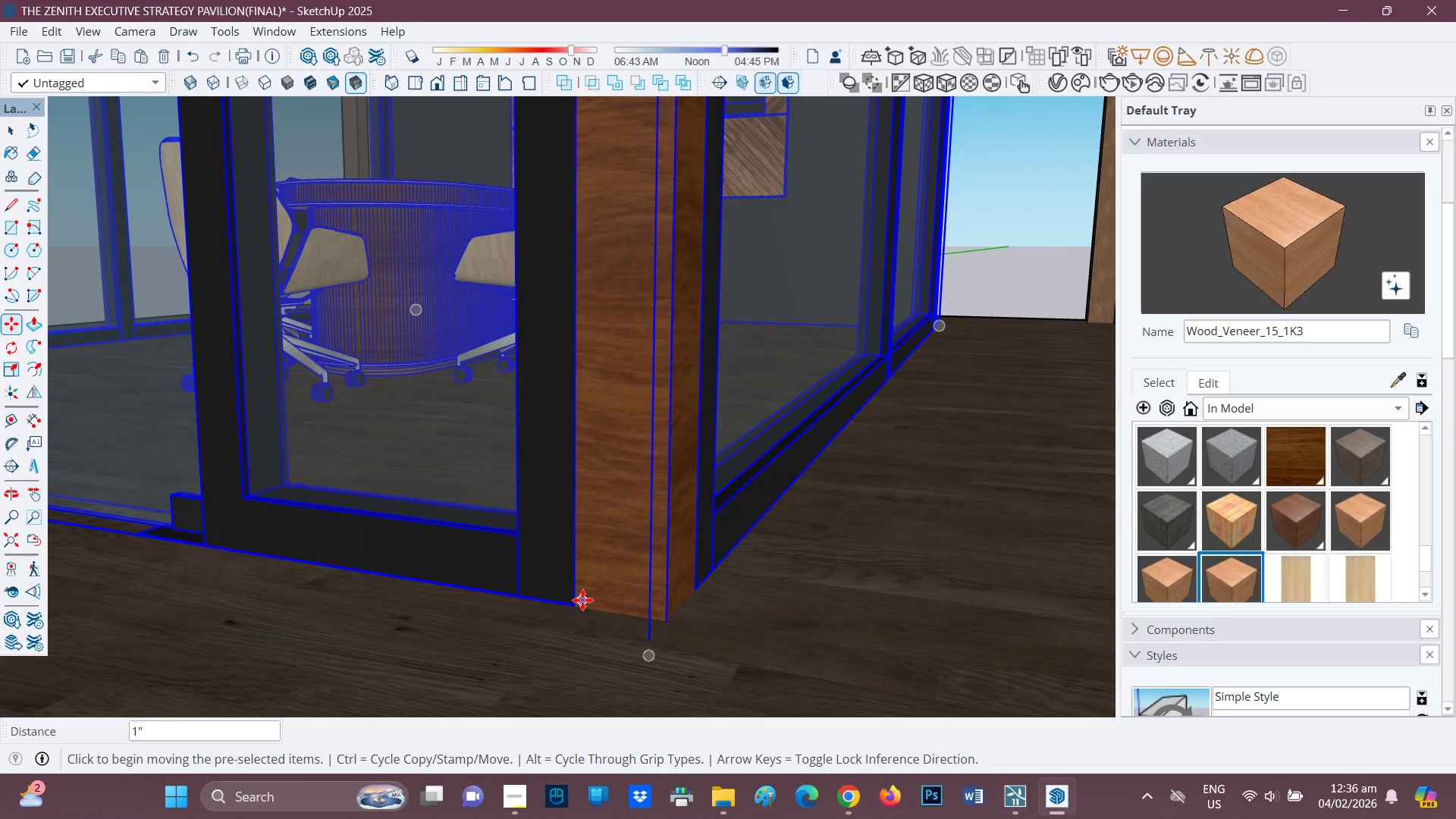 
scroll: coordinate [696, 439], scroll_direction: down, amount: 15.0
 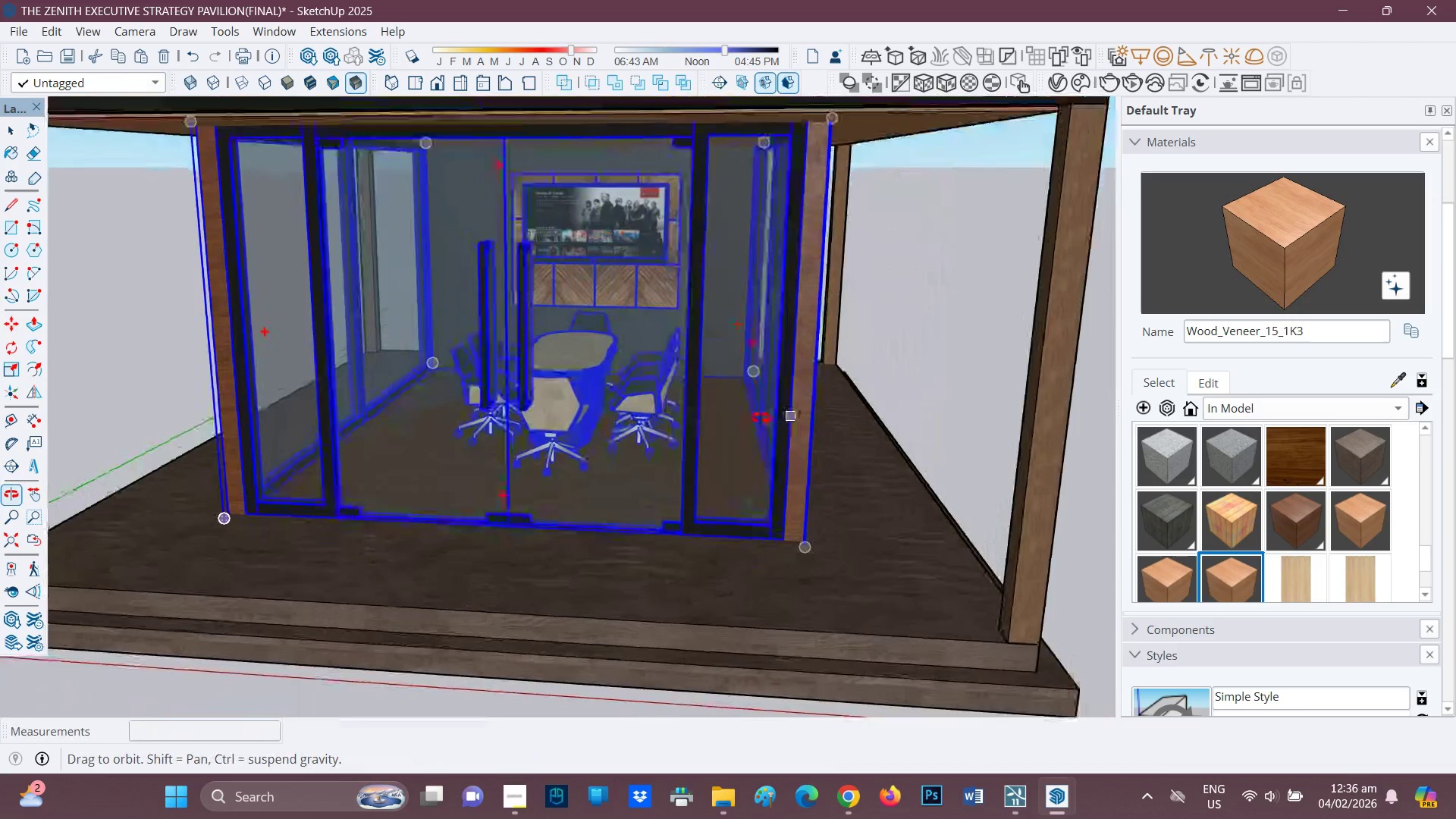 
wait(5.18)
 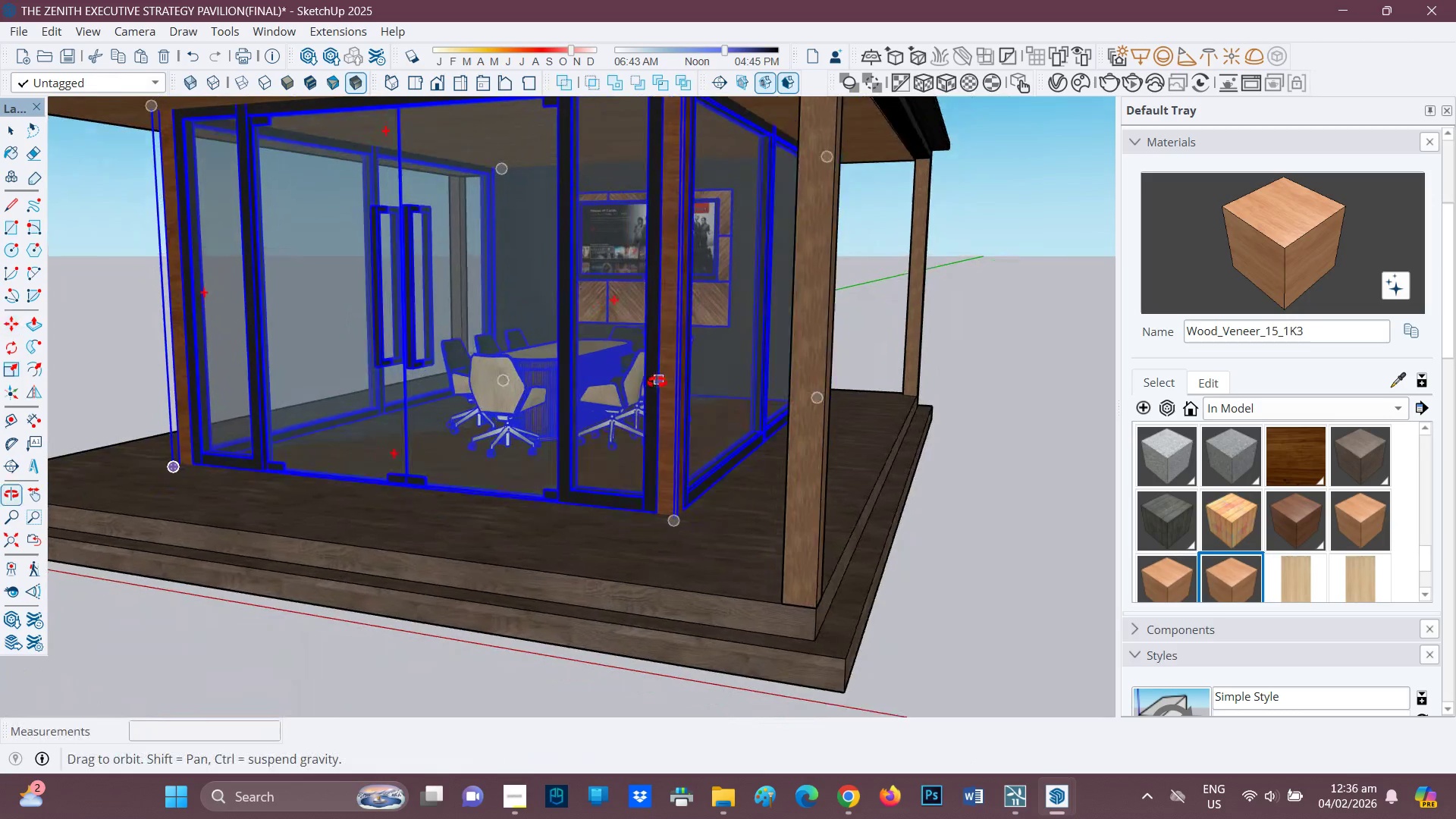 
scroll: coordinate [805, 149], scroll_direction: up, amount: 4.0
 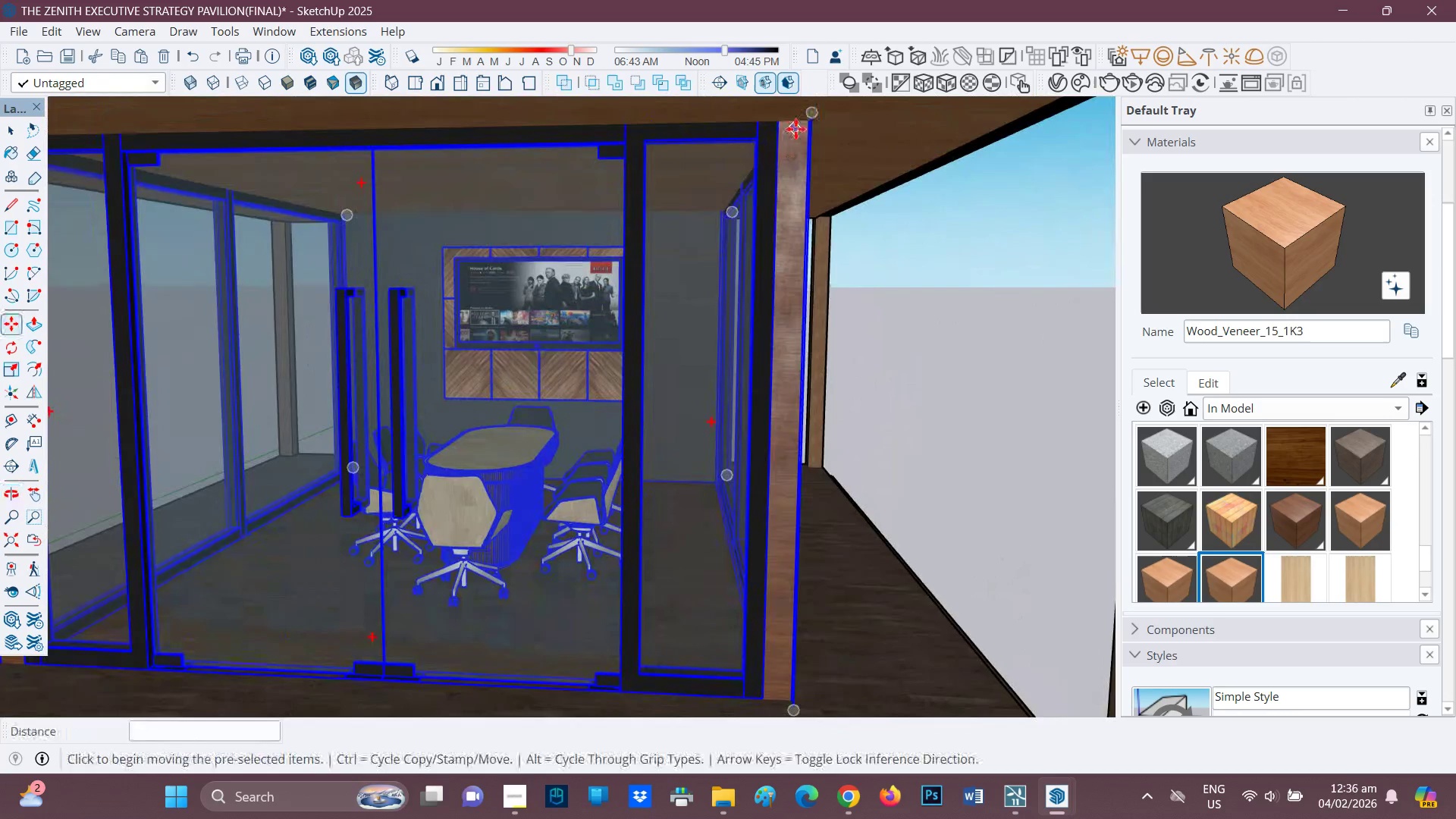 
key(Control+Z)
 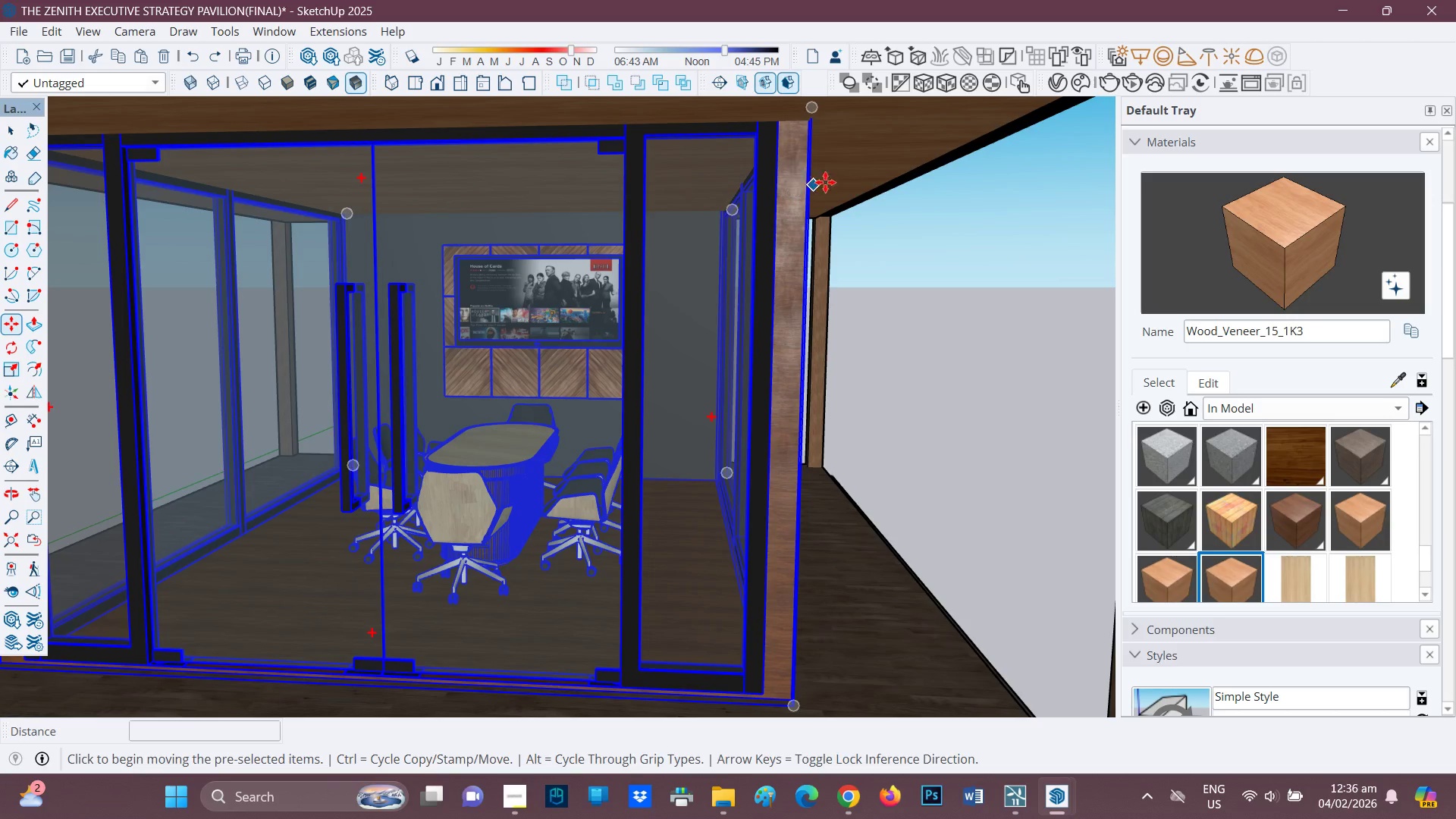 
scroll: coordinate [888, 201], scroll_direction: down, amount: 2.0
 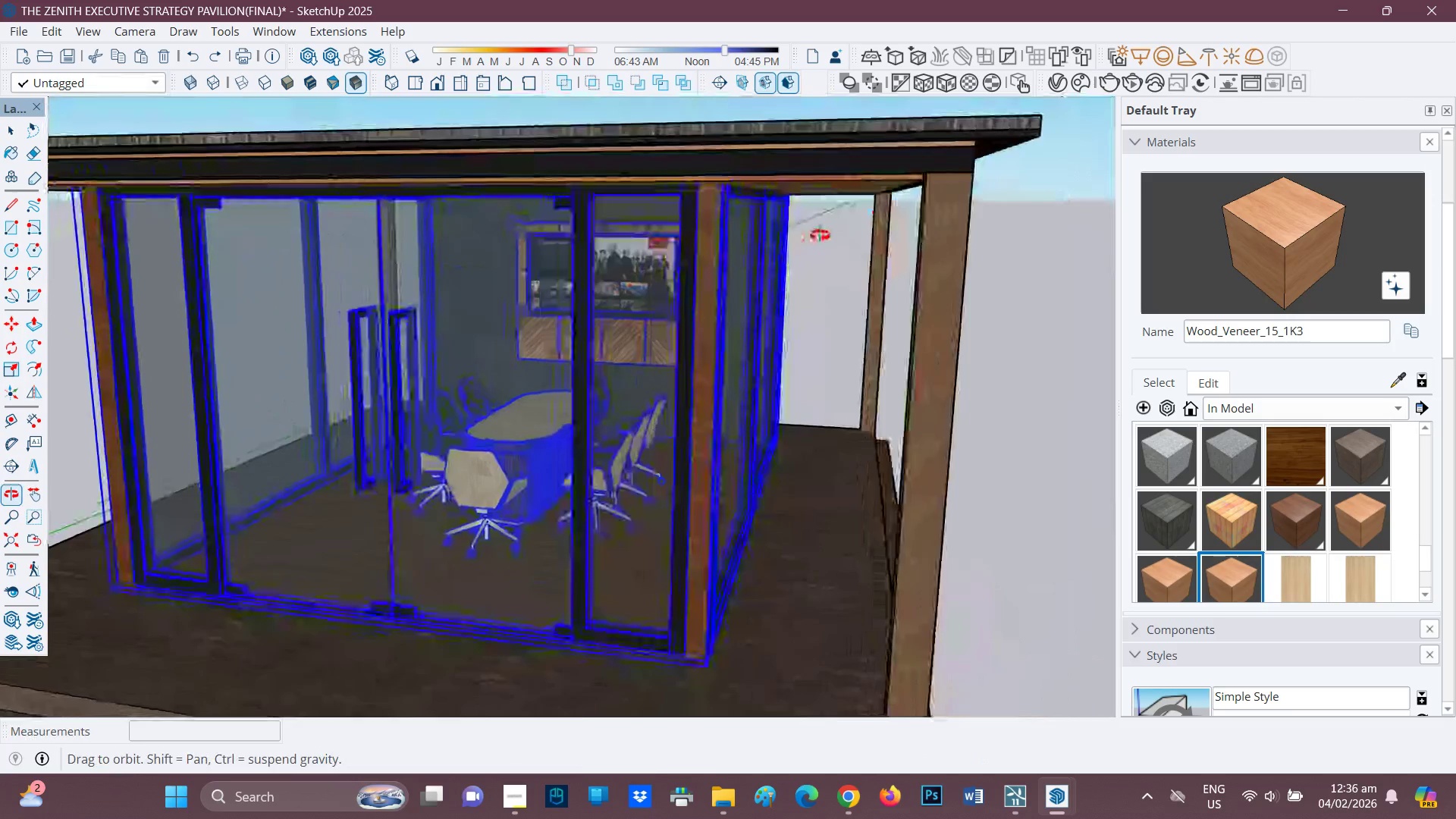 
scroll: coordinate [674, 224], scroll_direction: up, amount: 3.0
 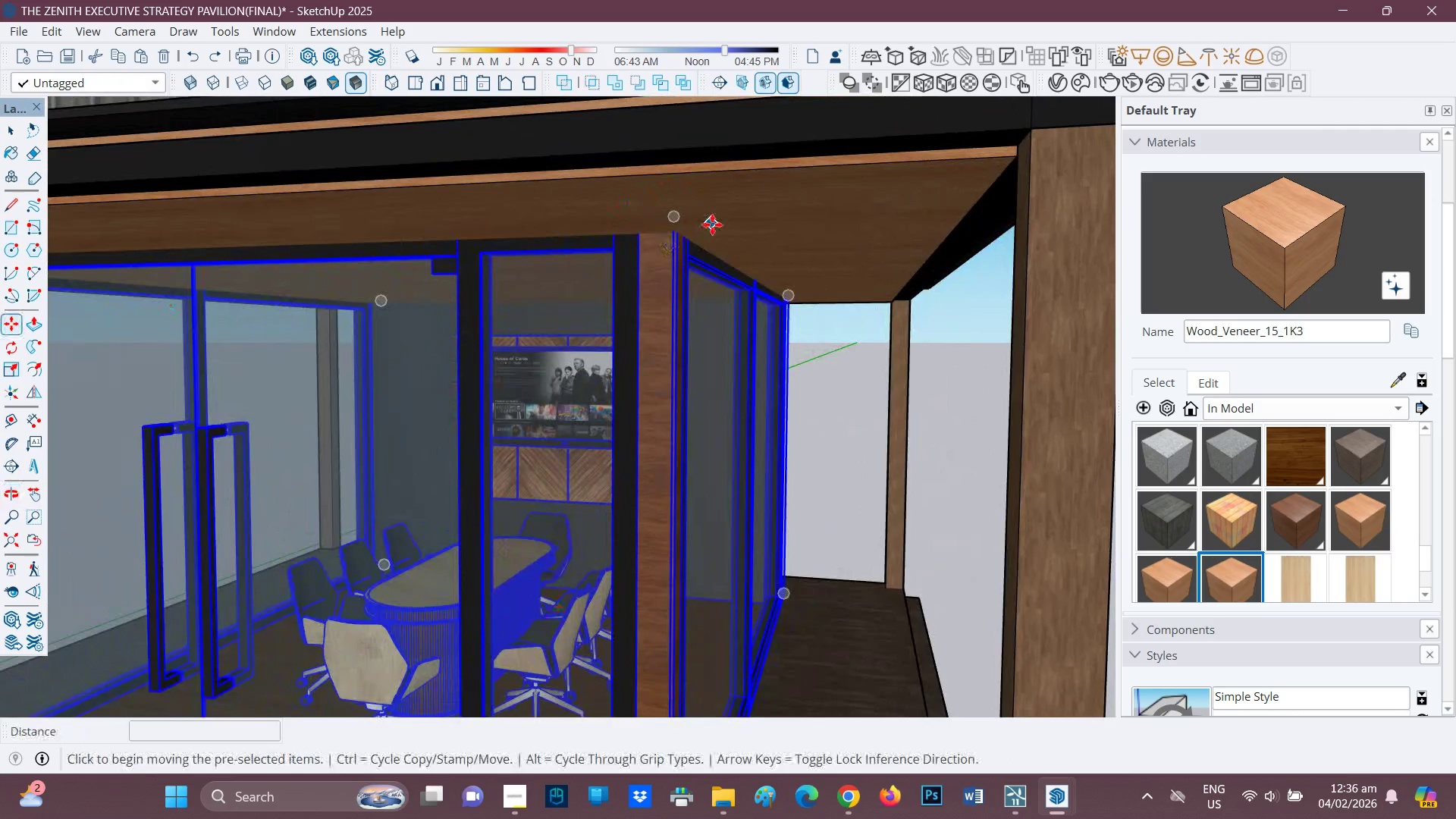 
key(P)
 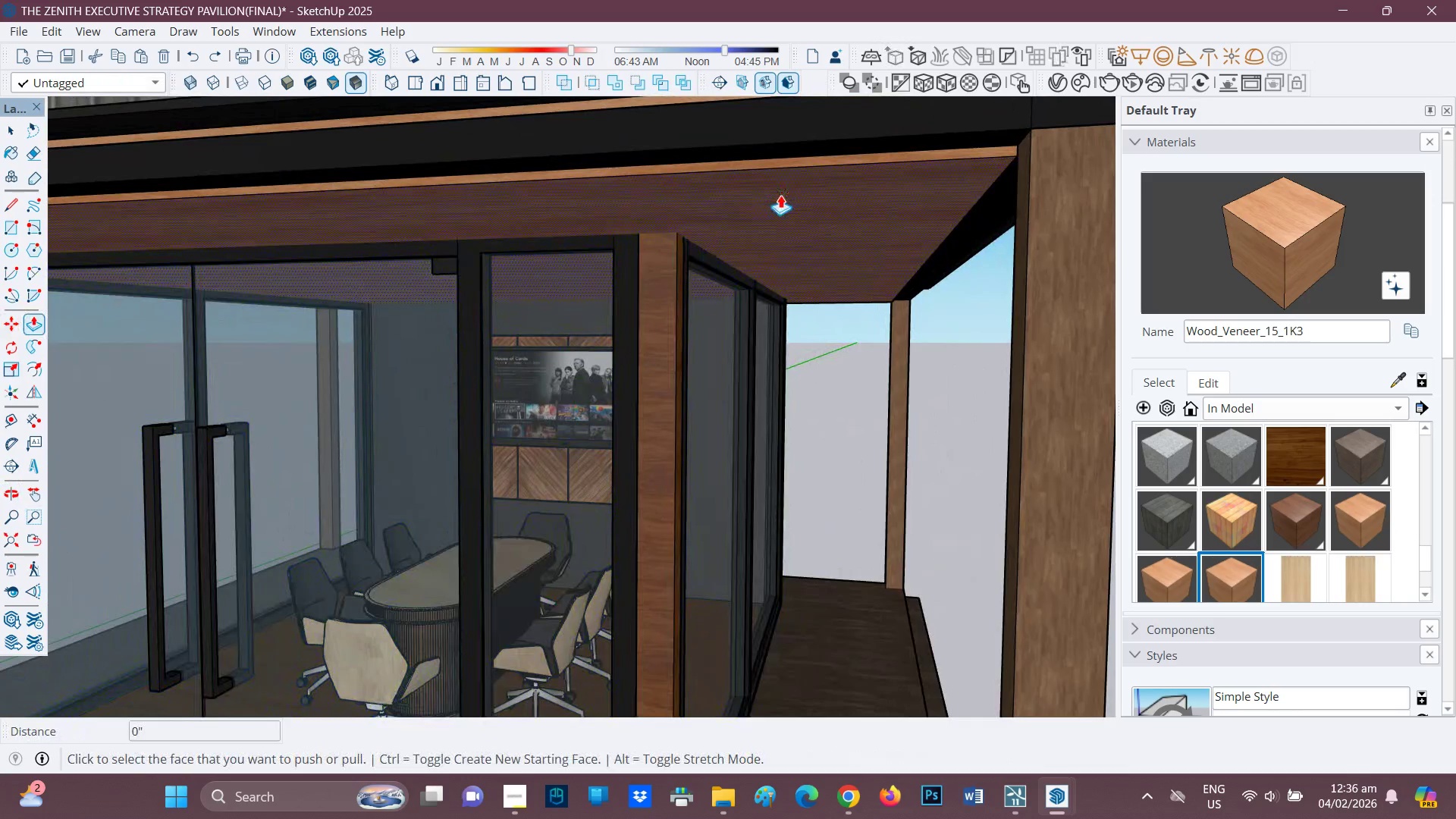 
left_click([780, 195])
 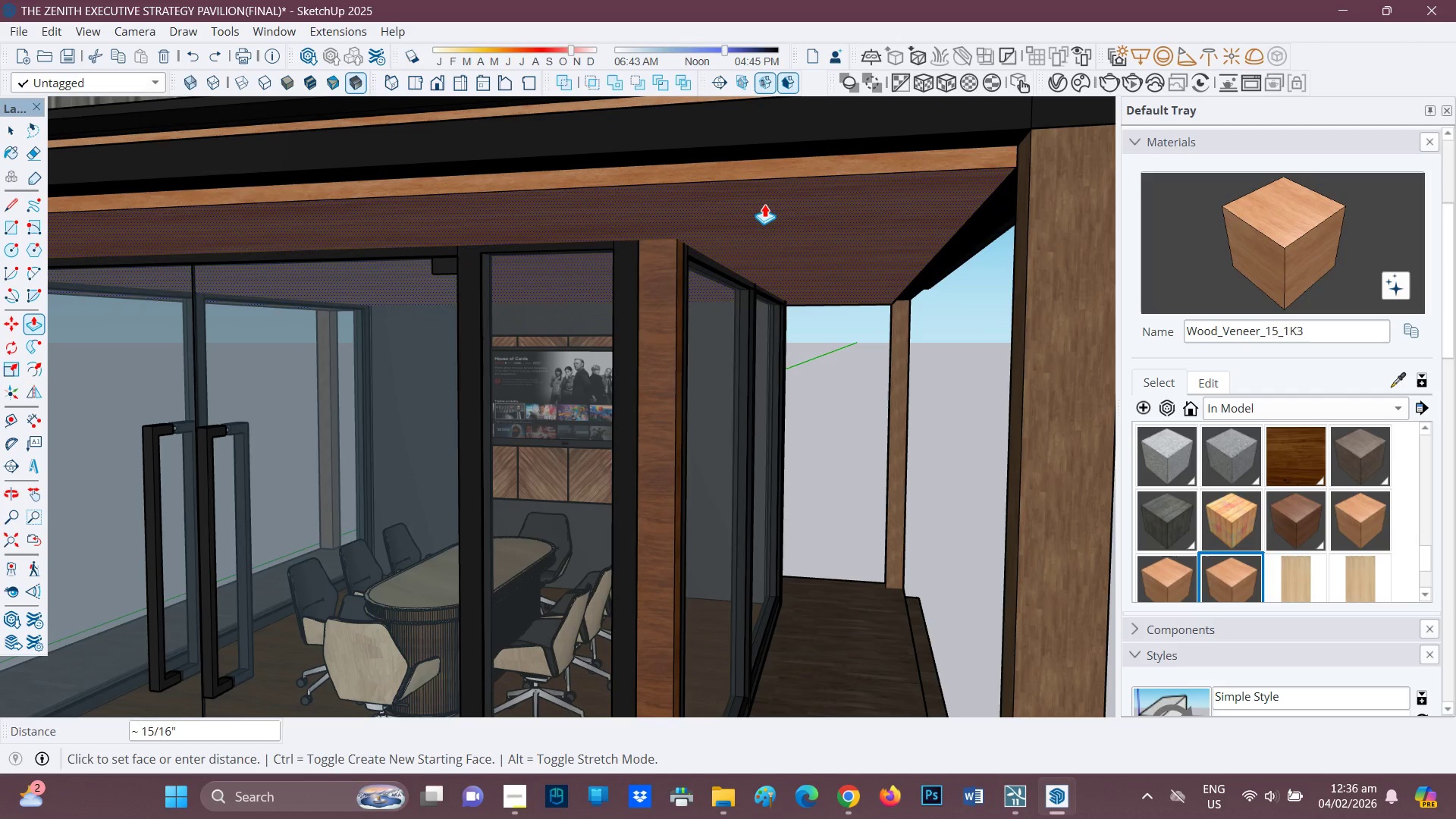 
wait(10.59)
 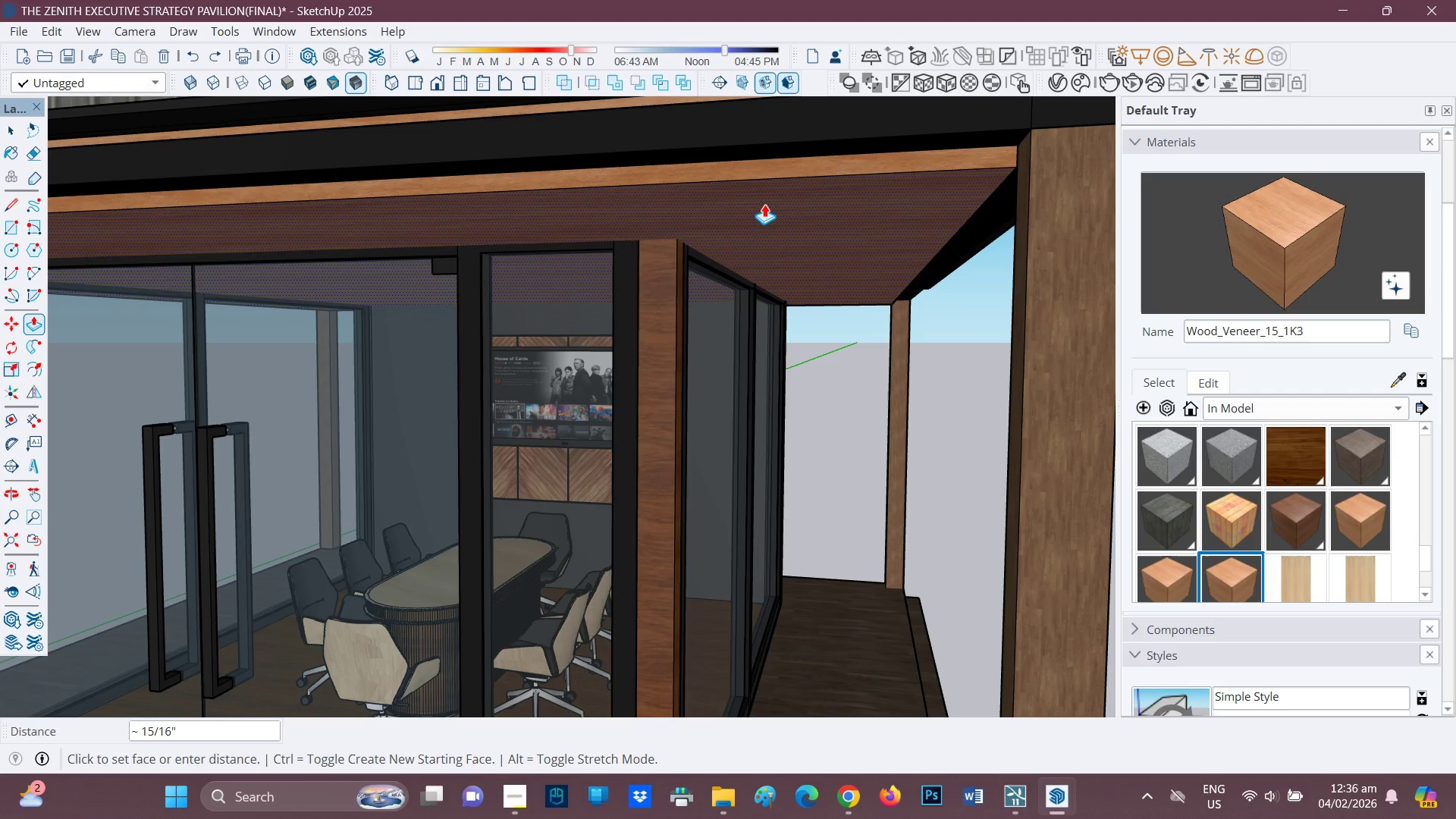 
key(Space)
 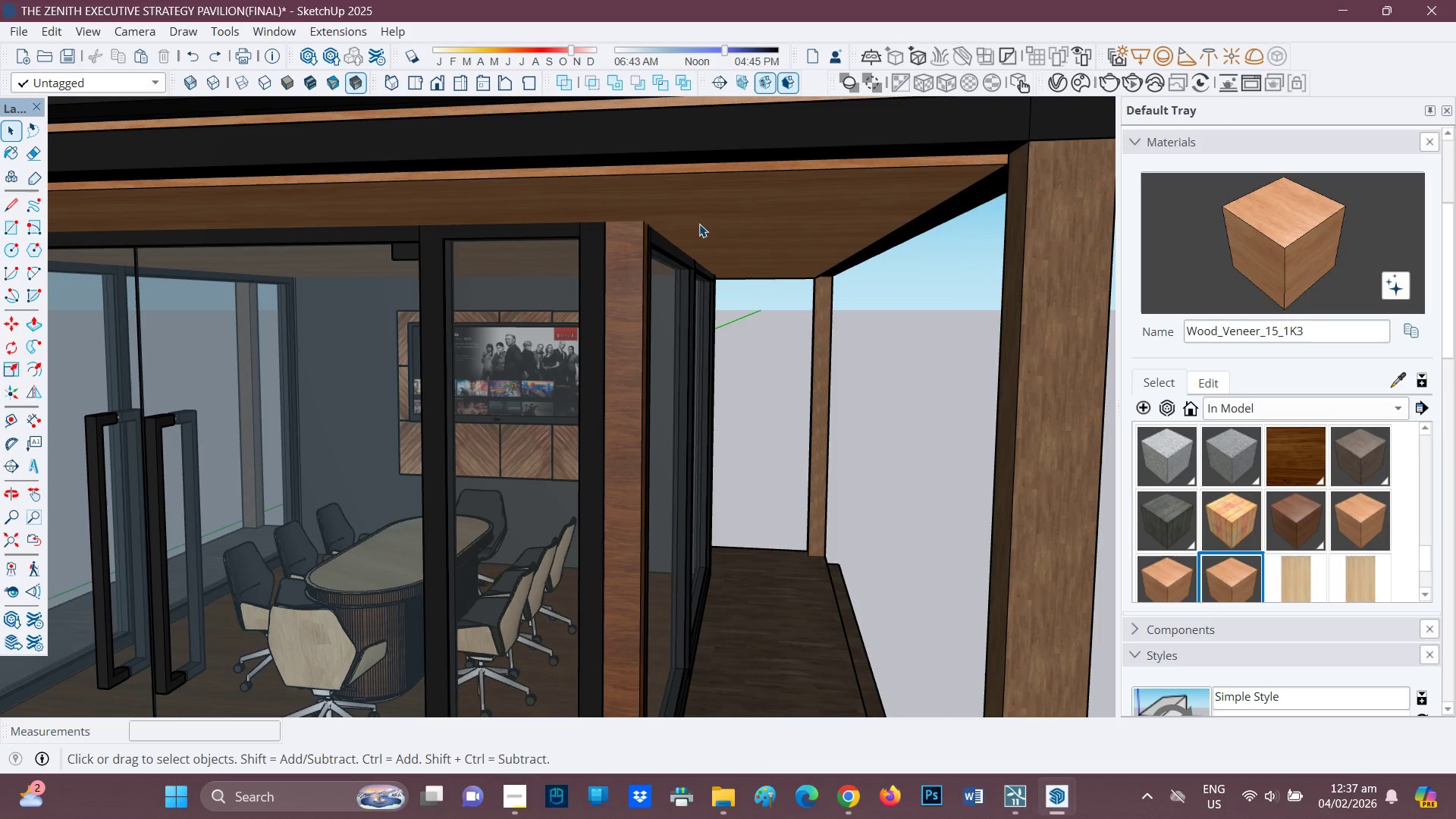 
key(P)
 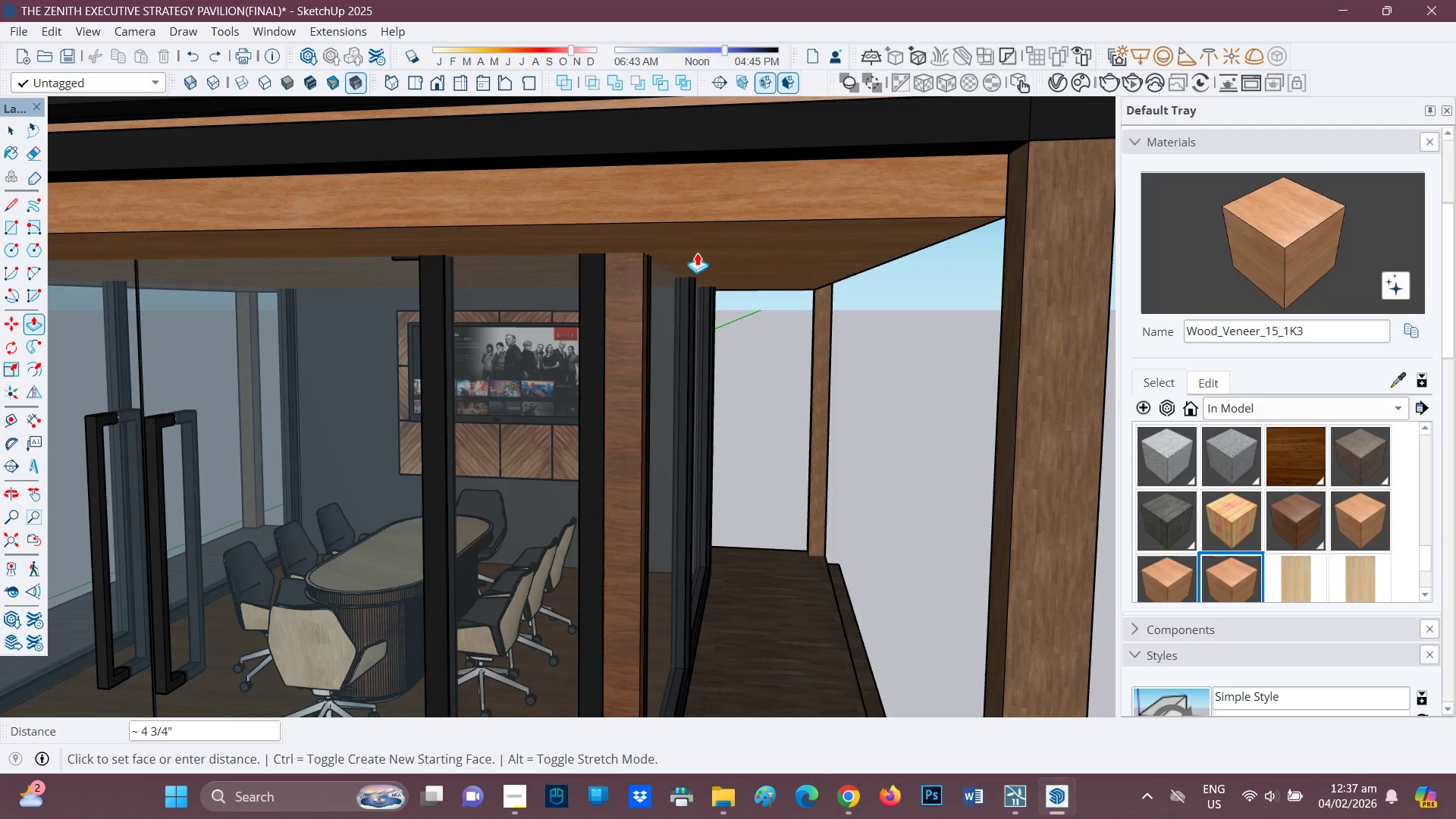 
wait(5.03)
 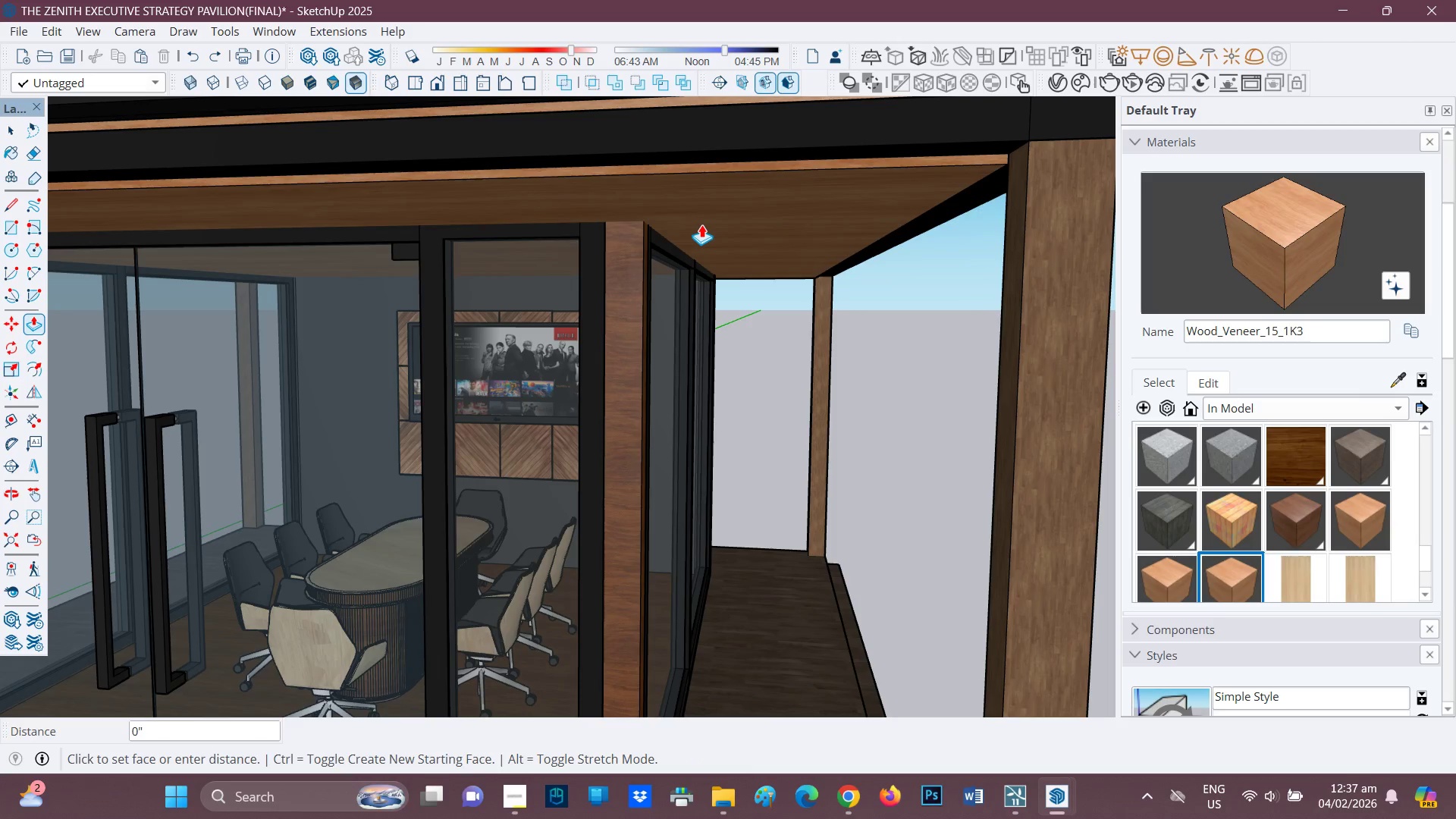 
key(Space)
 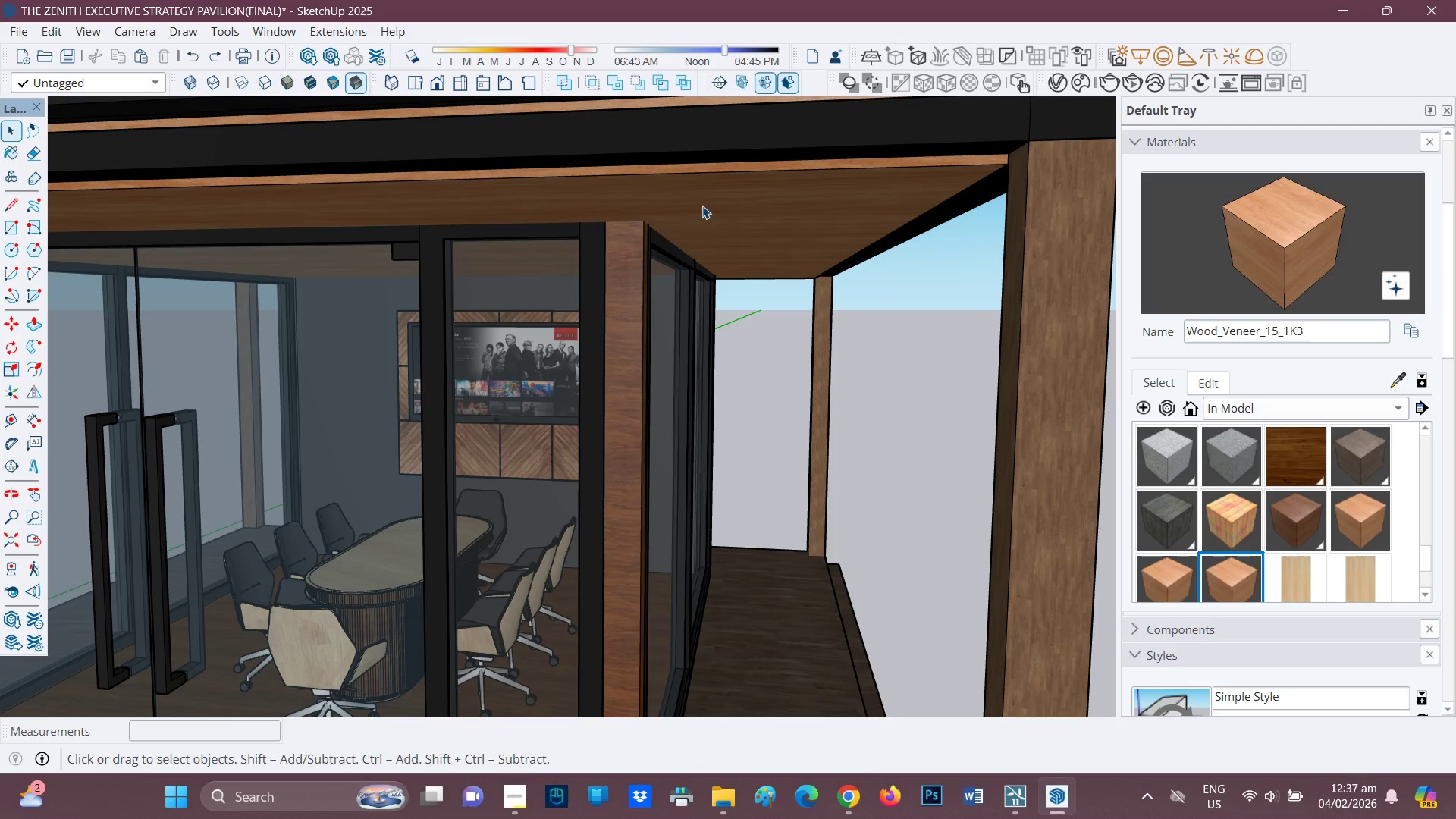 
scroll: coordinate [910, 168], scroll_direction: up, amount: 6.0
 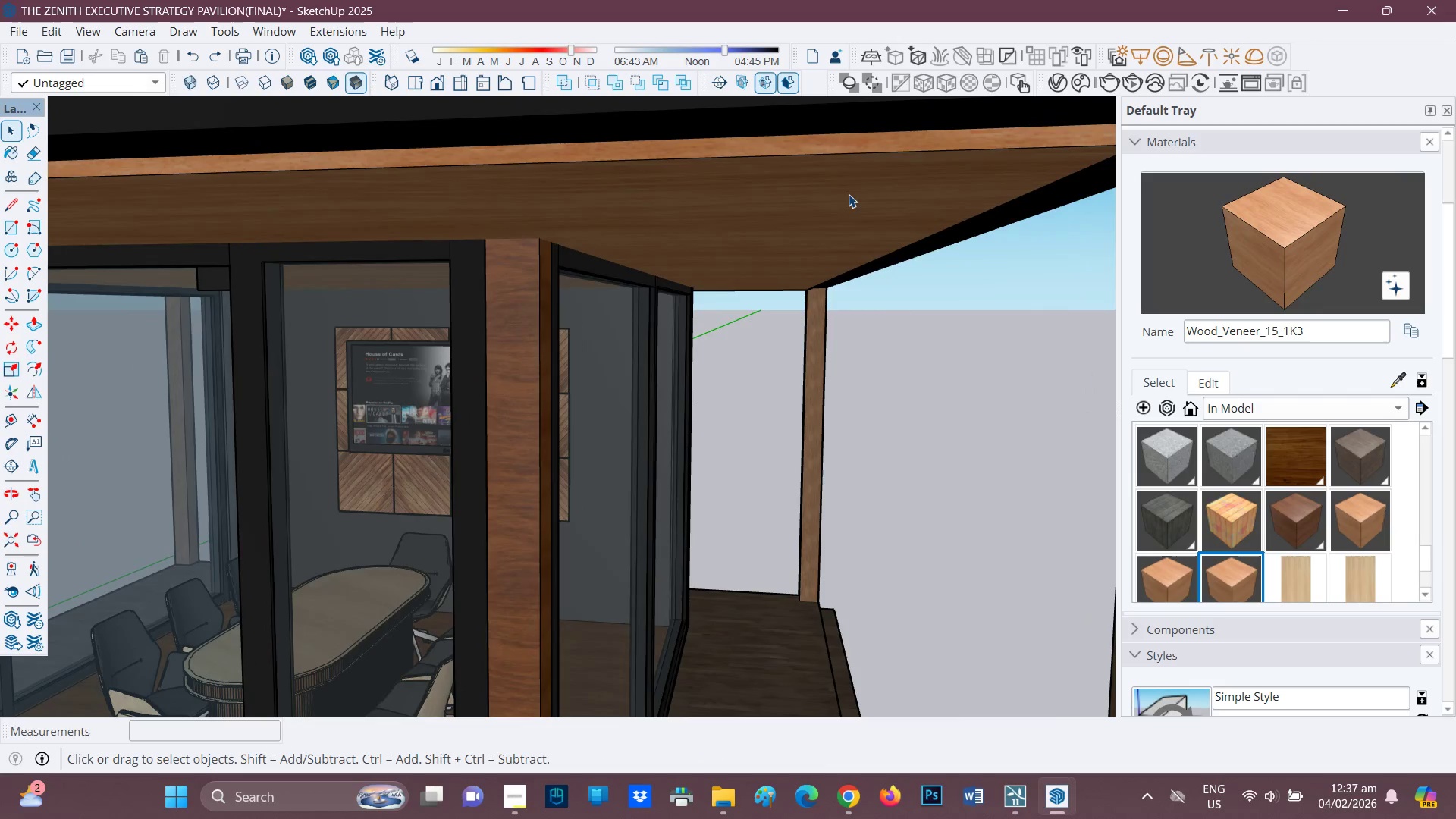 
key(P)
 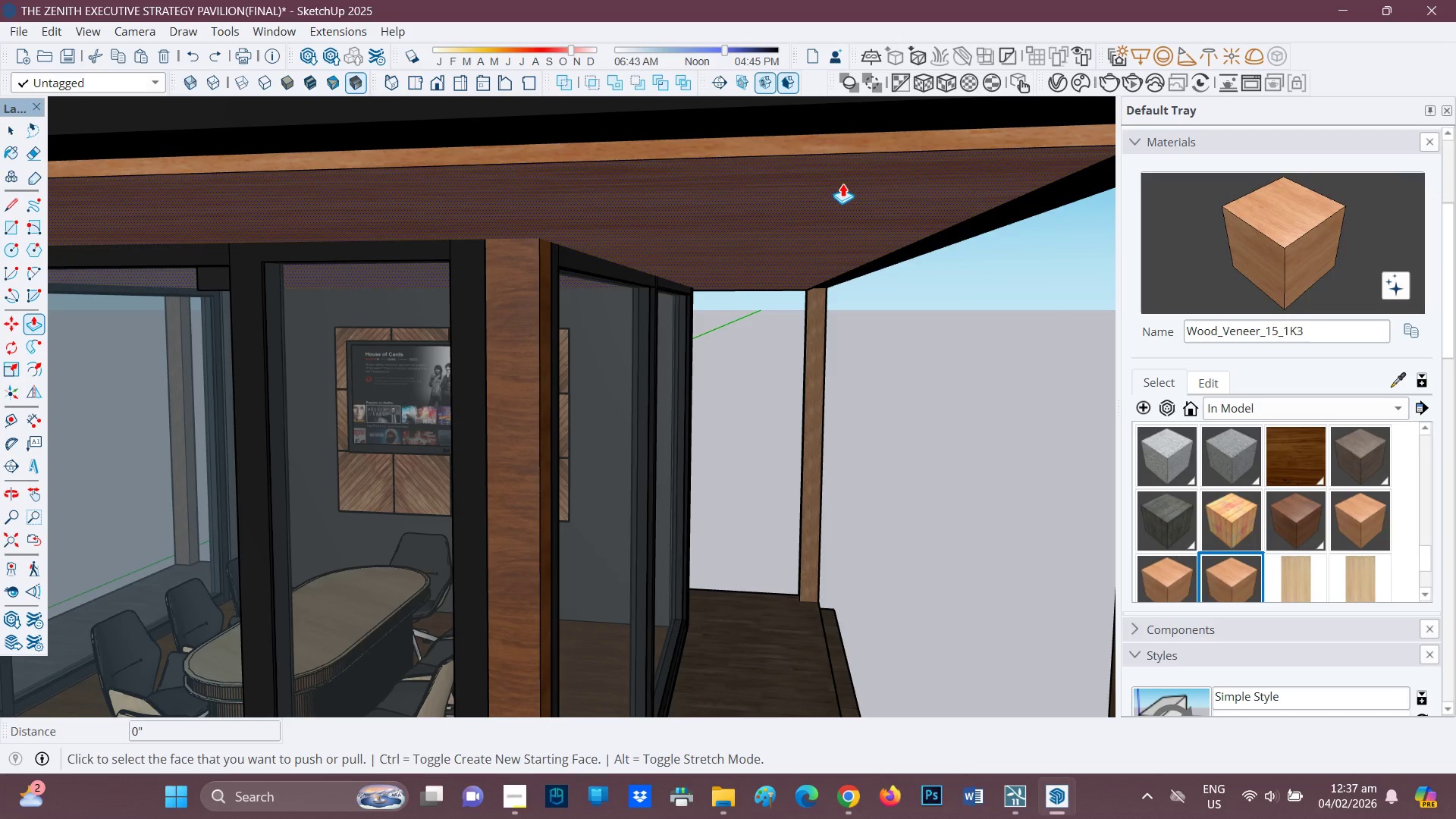 
left_click([843, 184])
 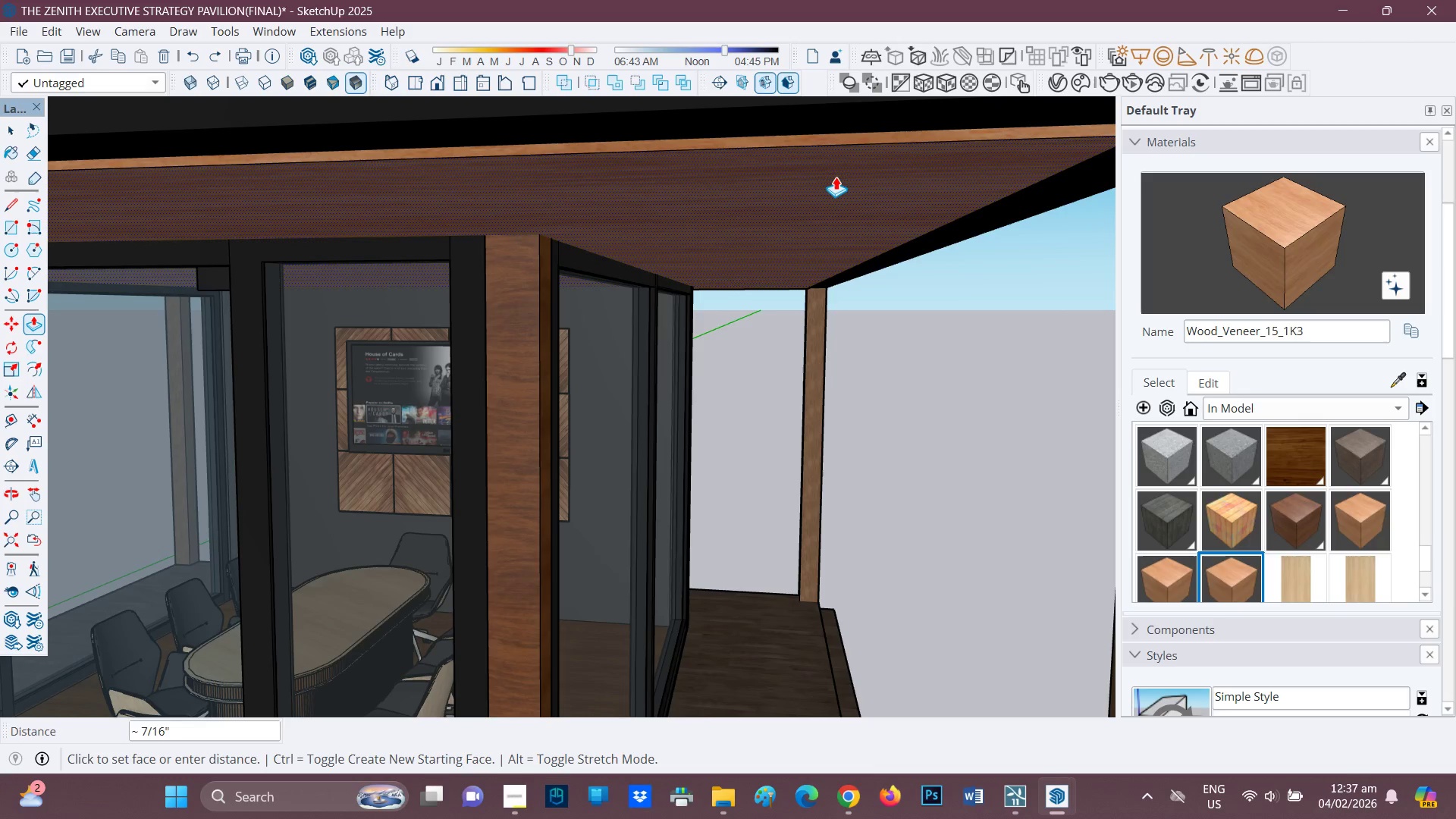 
wait(6.8)
 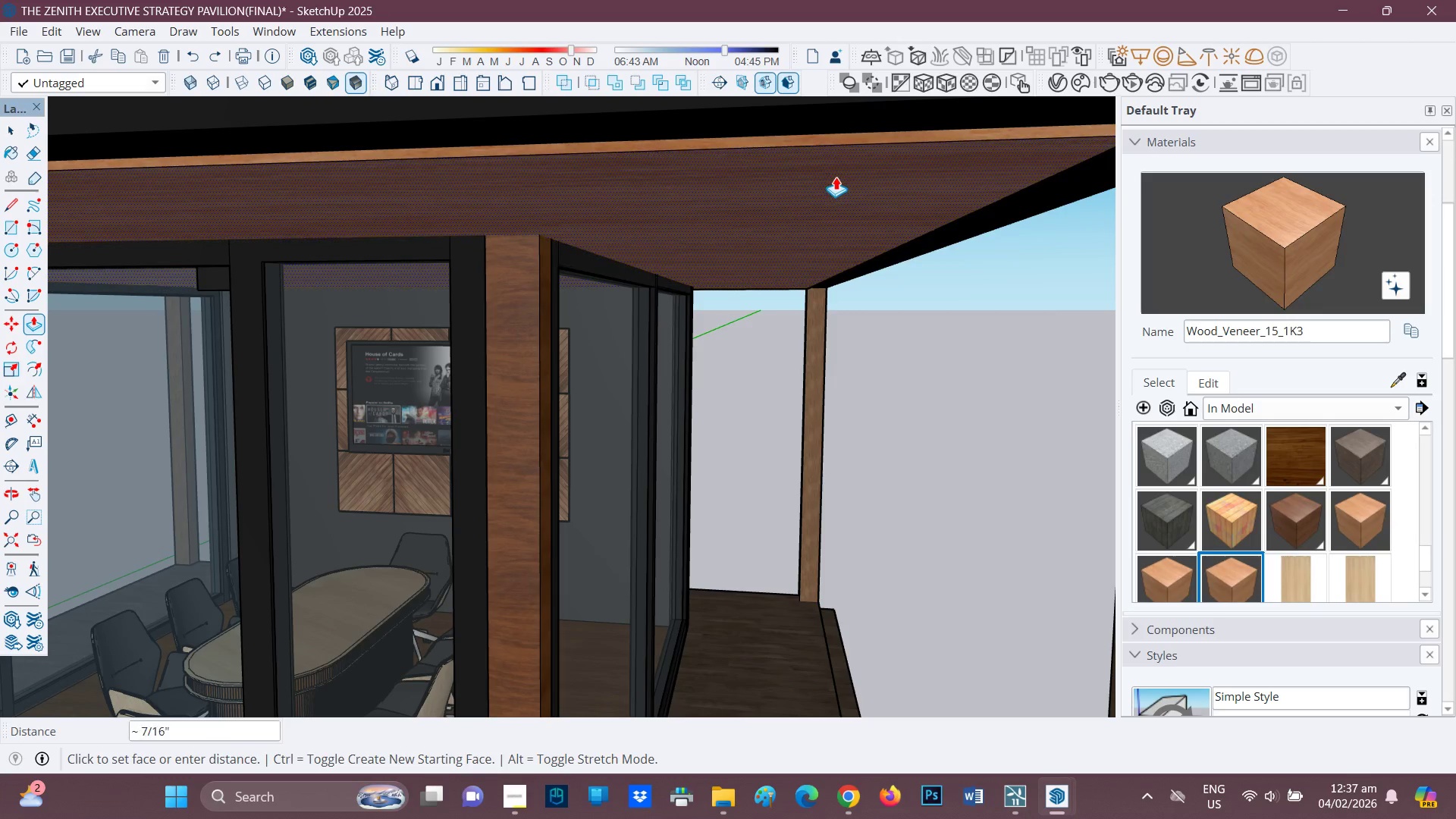 
left_click([836, 175])
 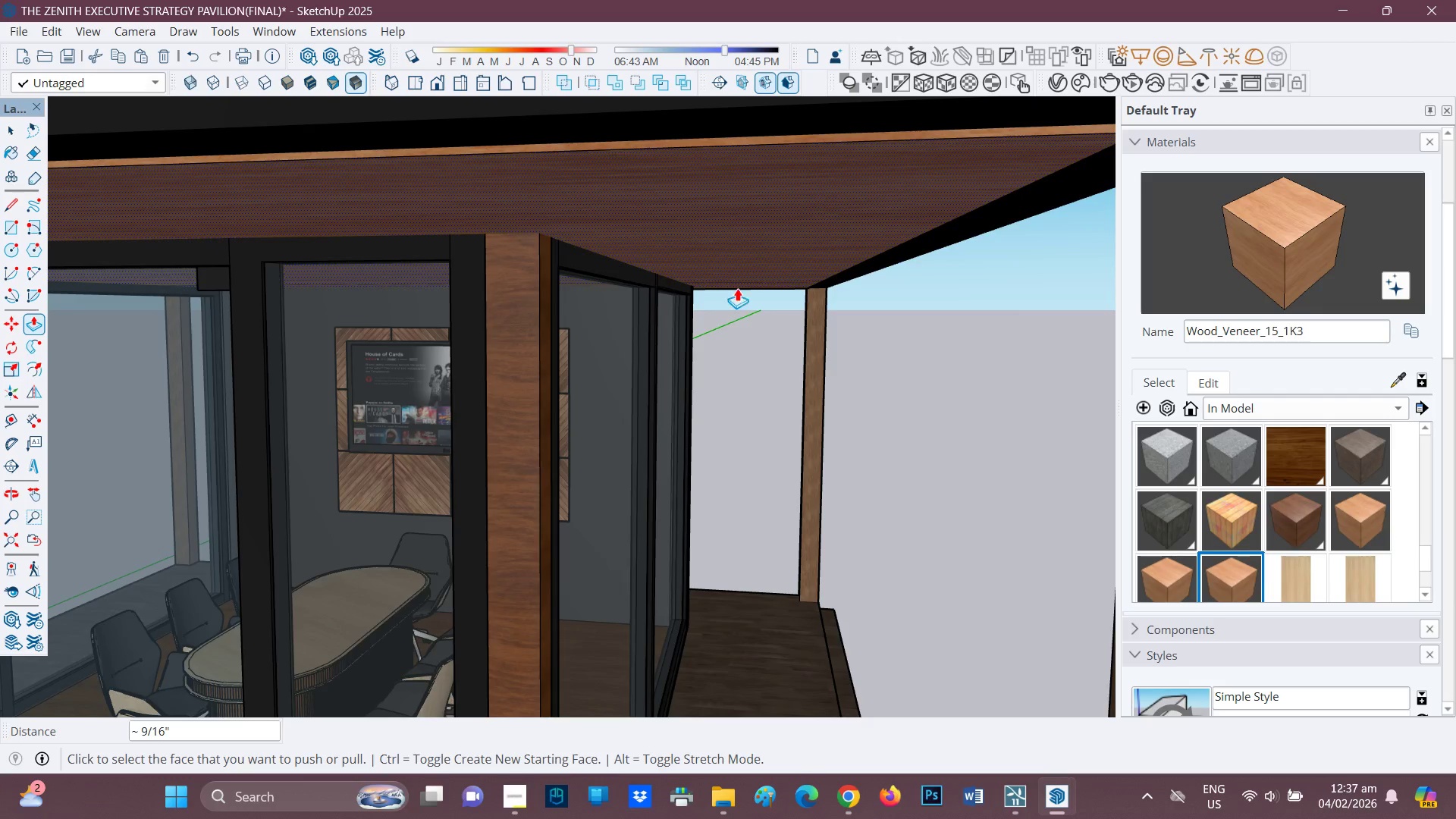 
scroll: coordinate [697, 352], scroll_direction: down, amount: 6.0
 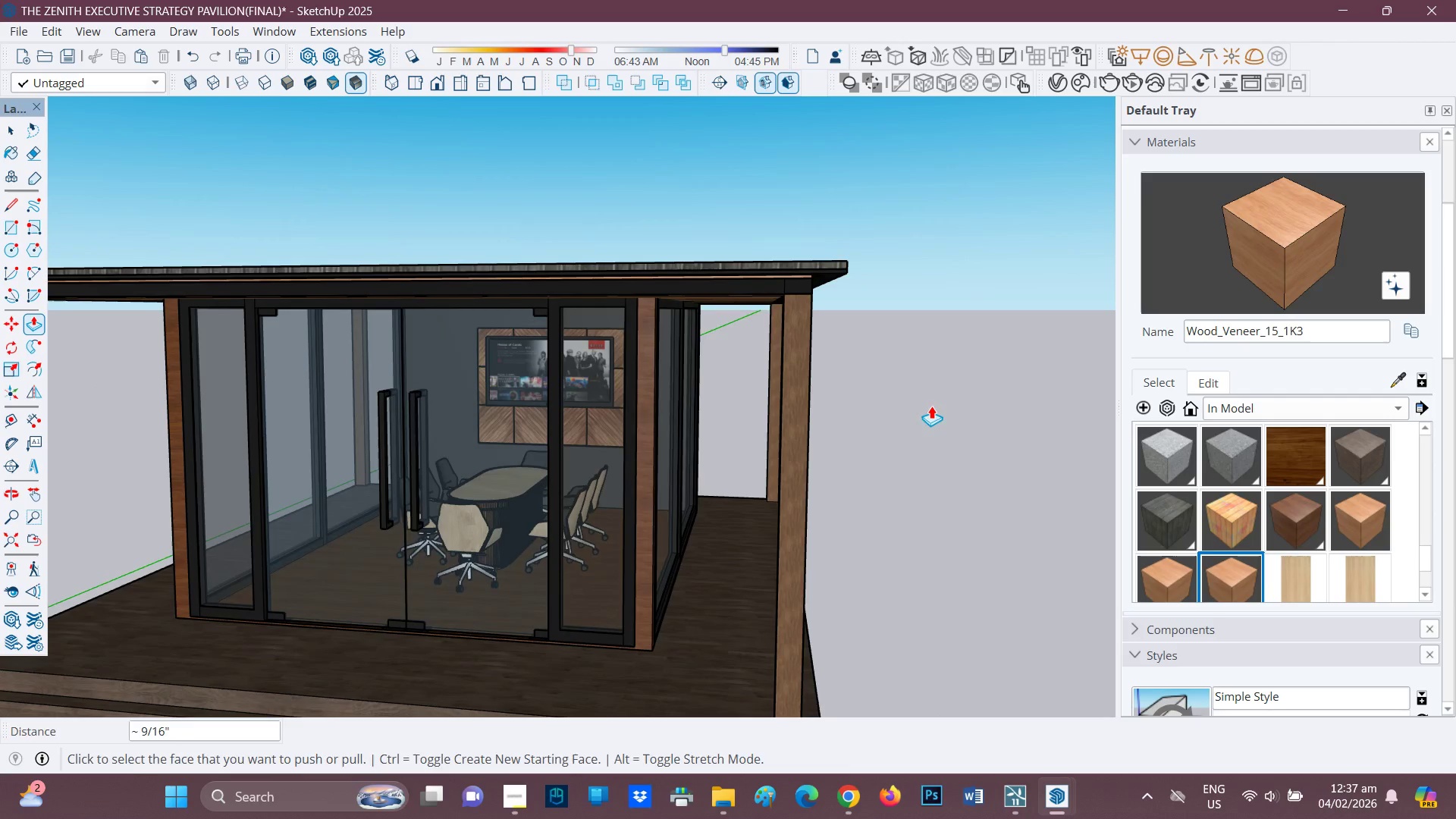 
key(Space)
 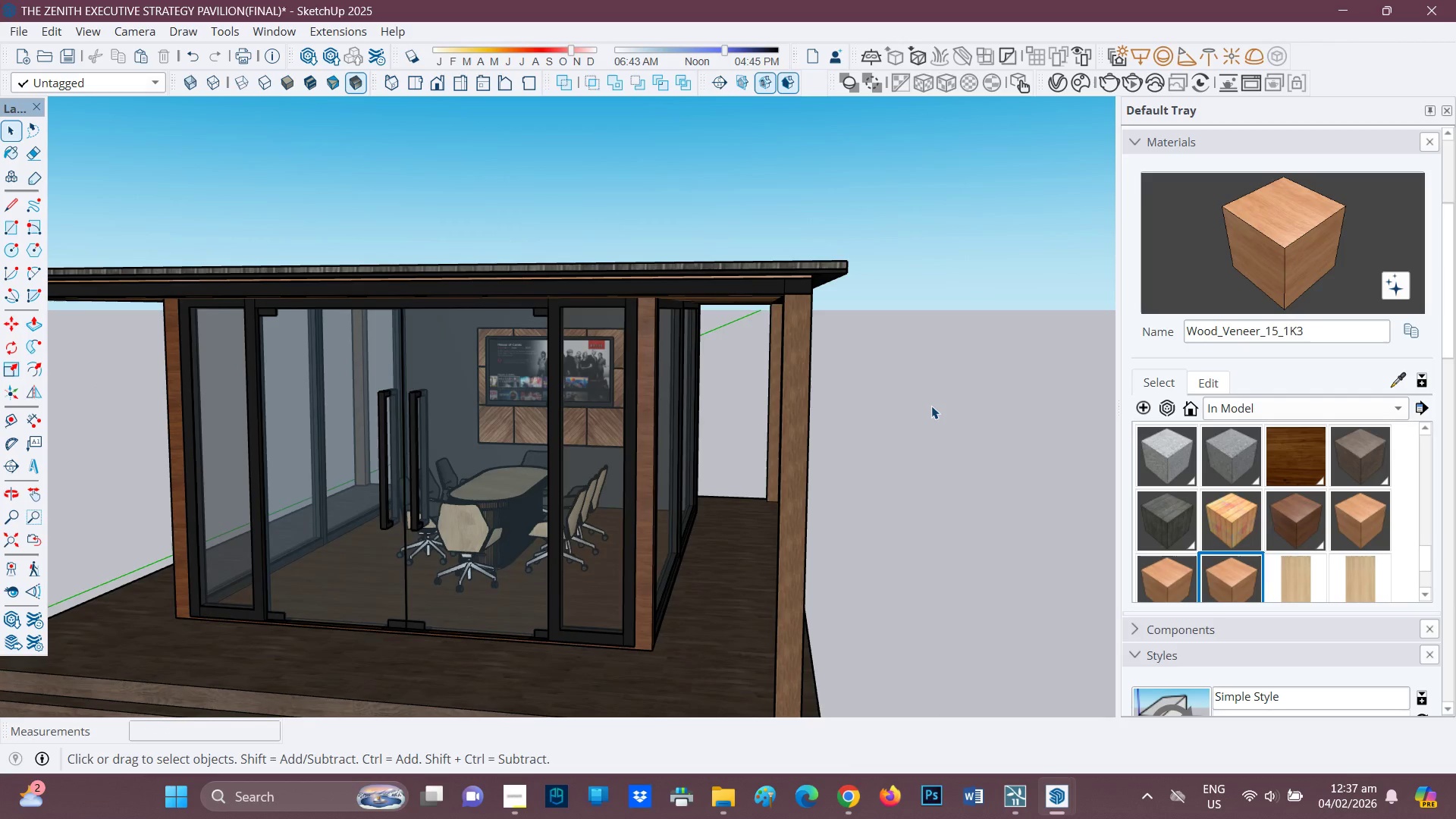 
left_click([931, 406])
 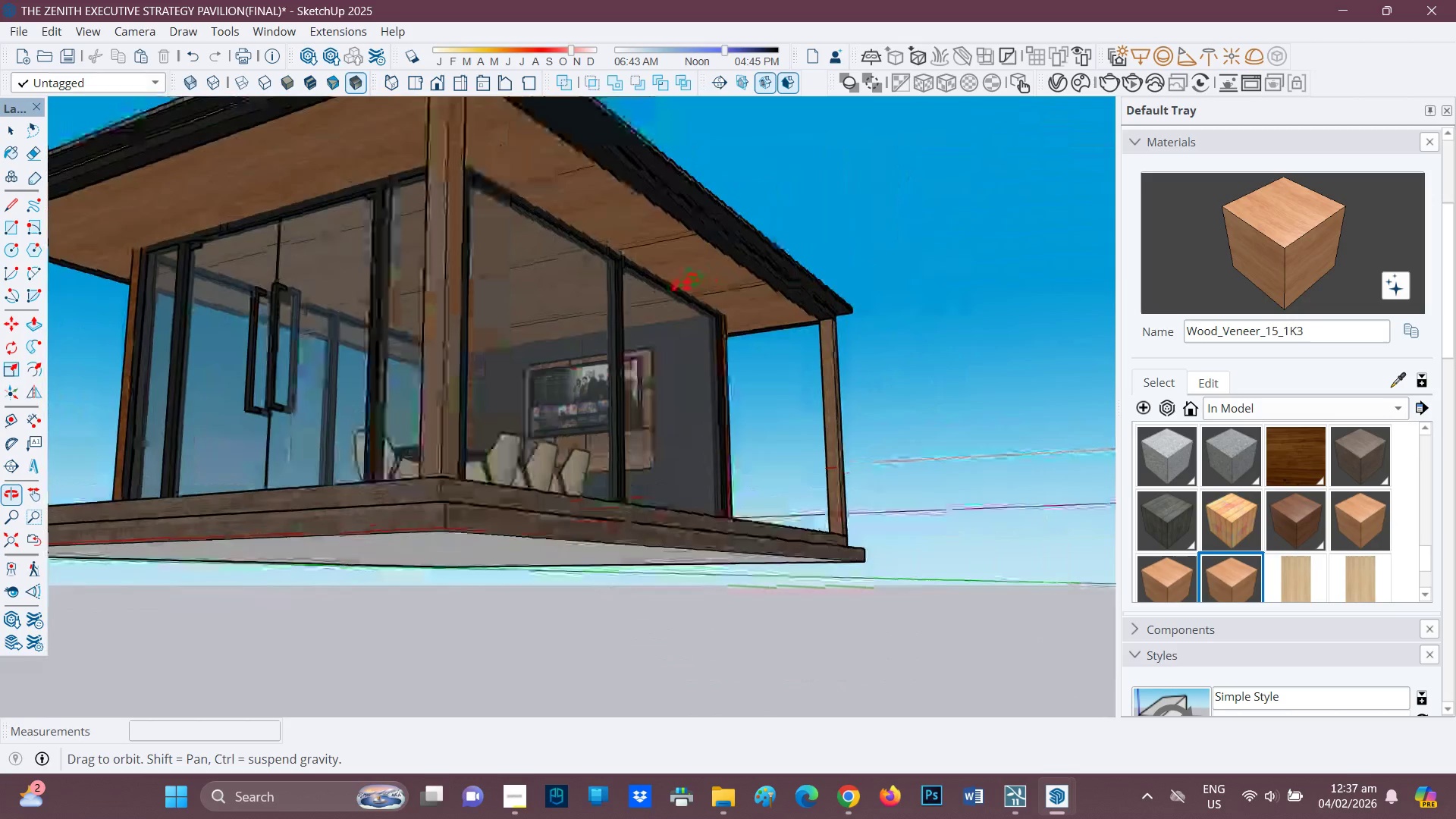 
scroll: coordinate [709, 554], scroll_direction: down, amount: 5.0
 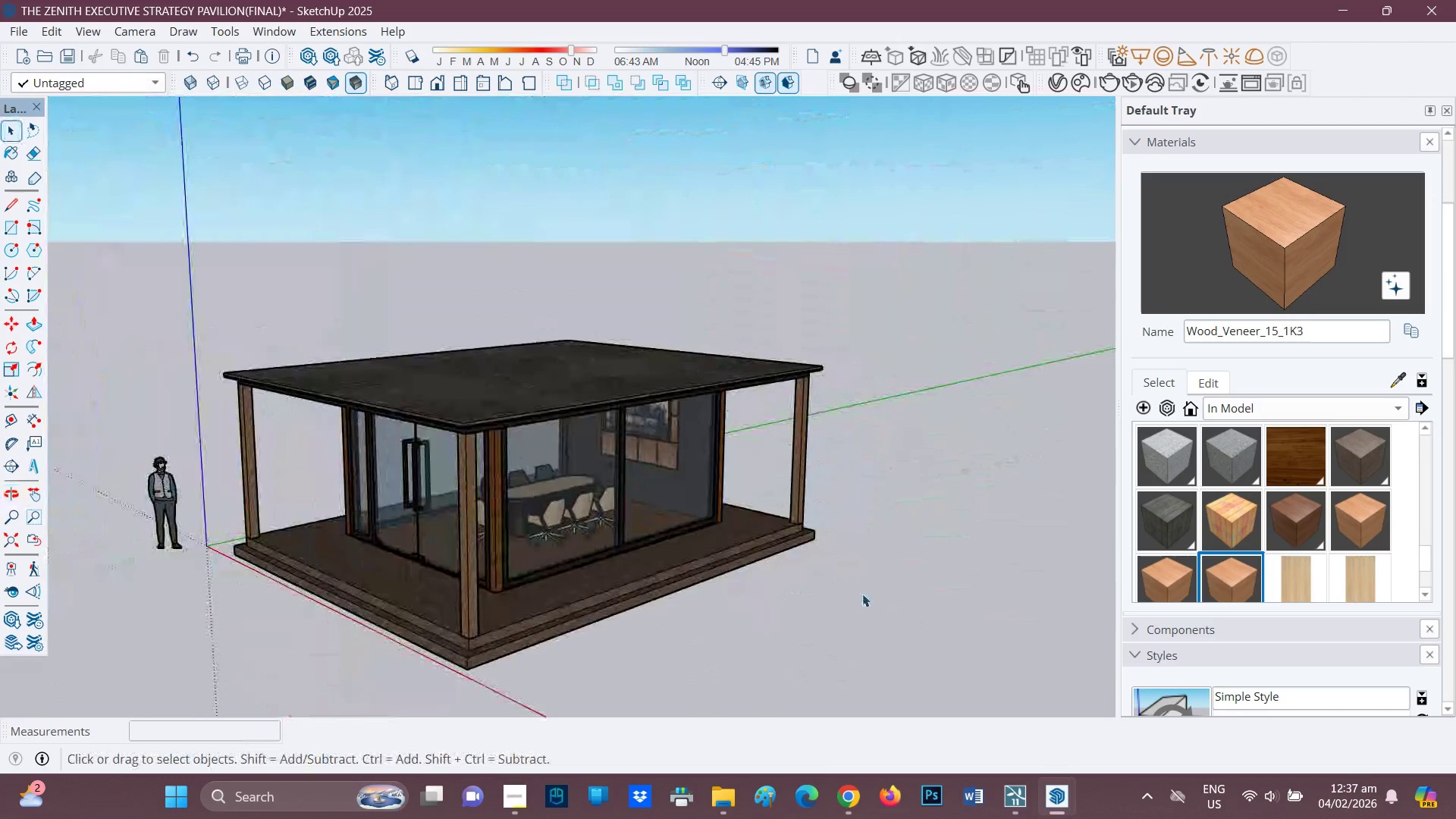 
left_click([862, 594])
 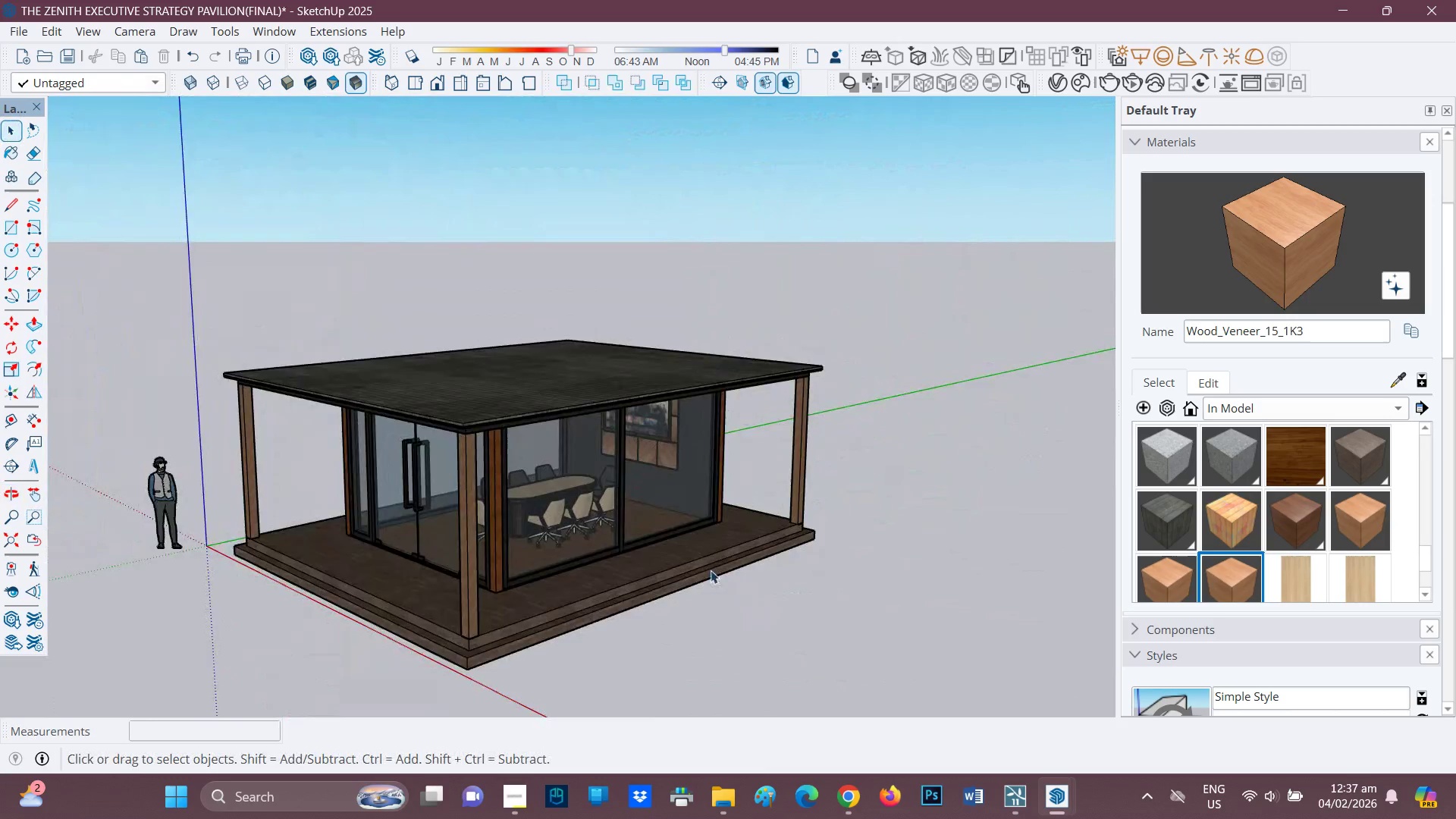 
scroll: coordinate [712, 570], scroll_direction: down, amount: 2.0
 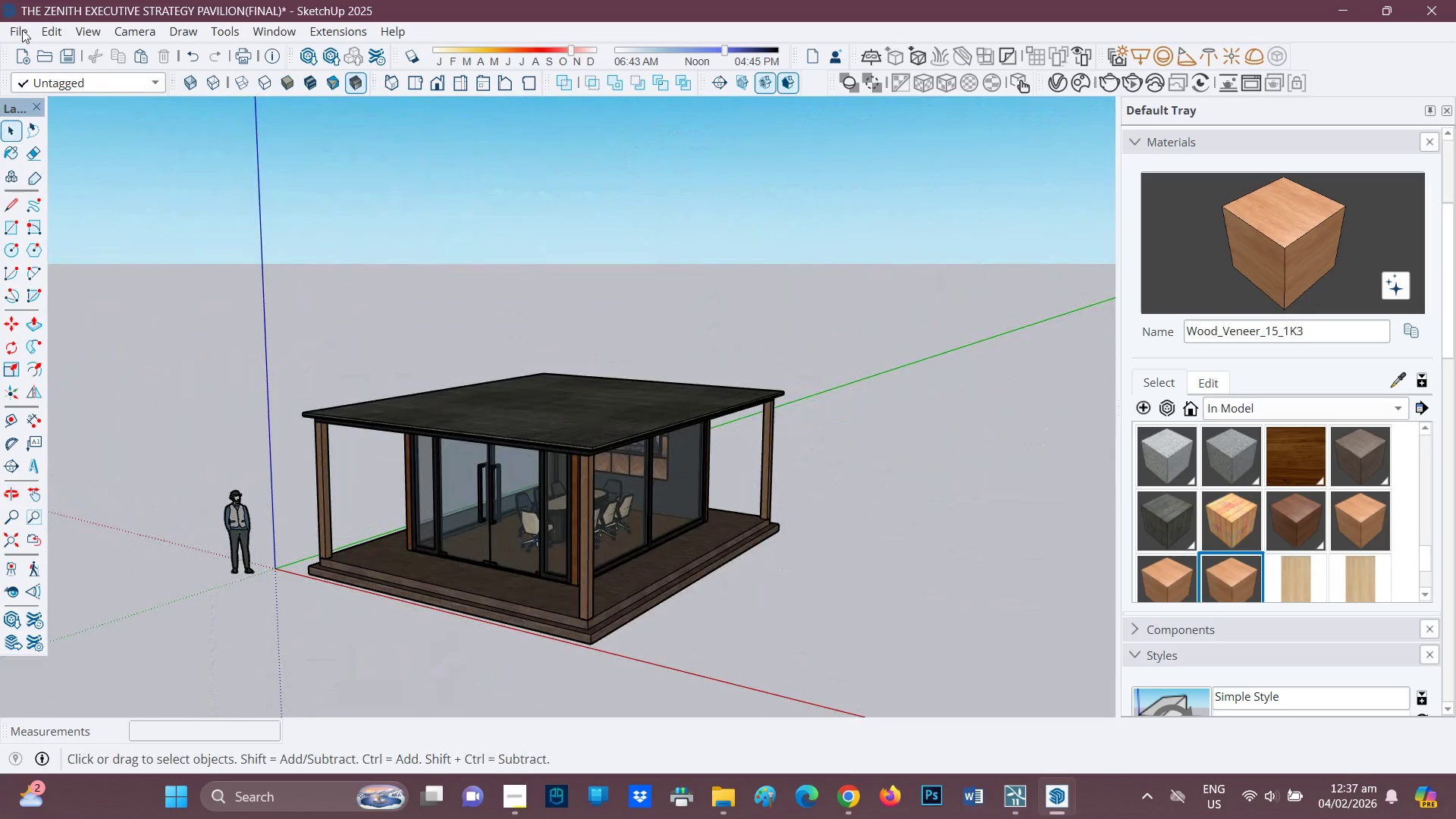 
left_click([11, 27])
 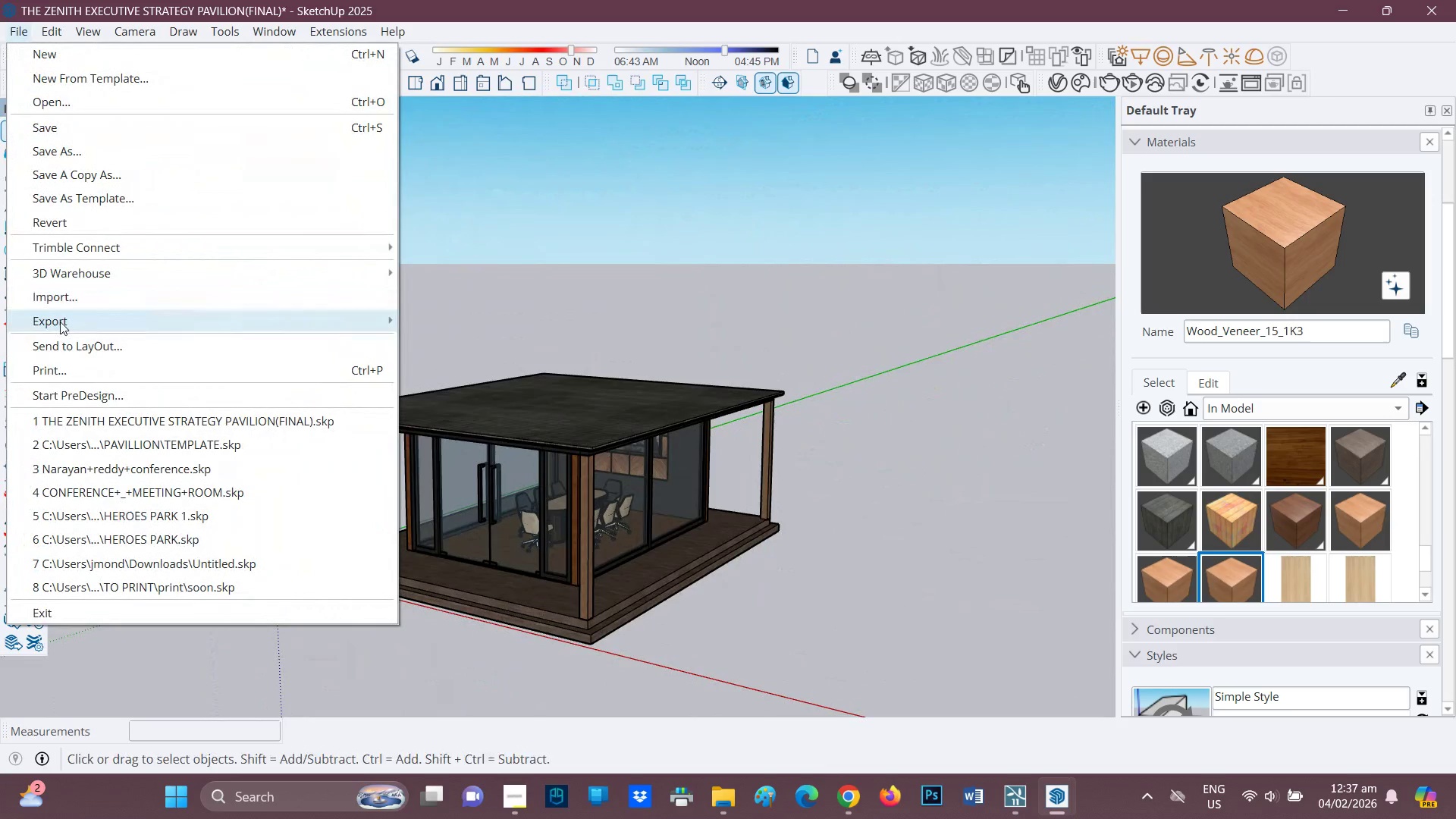 
scroll: coordinate [112, 230], scroll_direction: up, amount: 1.0
 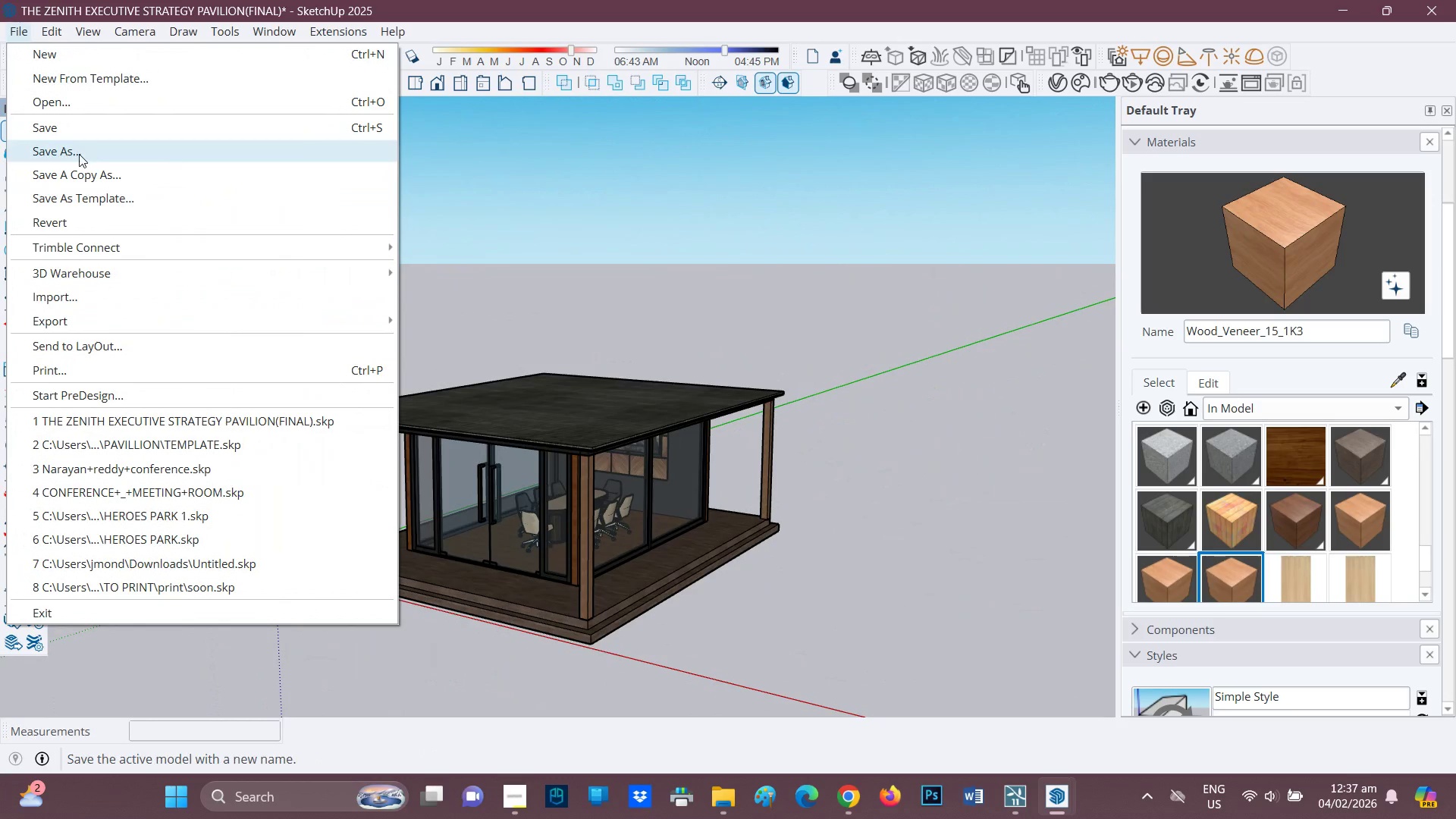 
left_click([76, 158])
 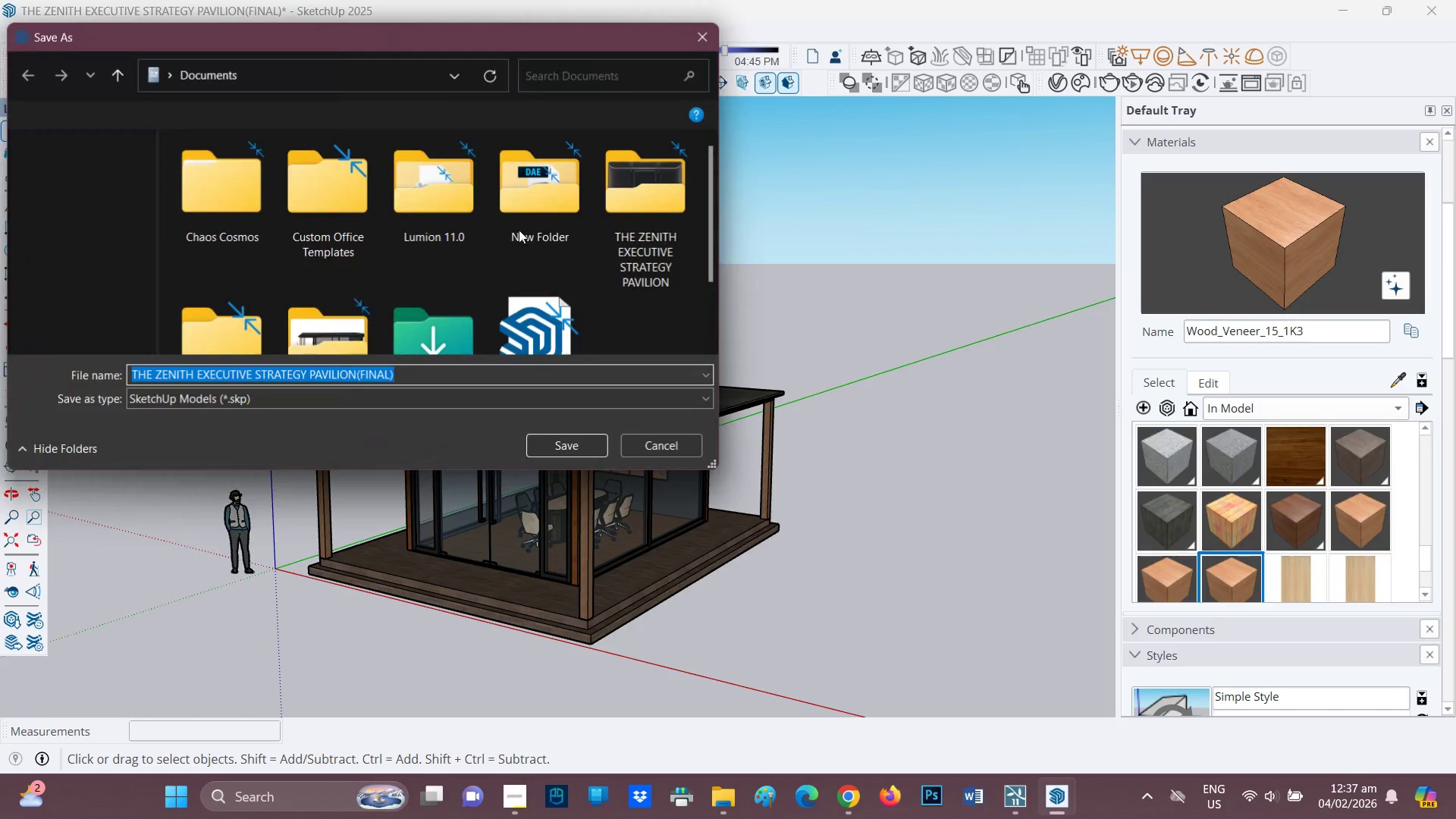 
scroll: coordinate [472, 262], scroll_direction: down, amount: 3.0
 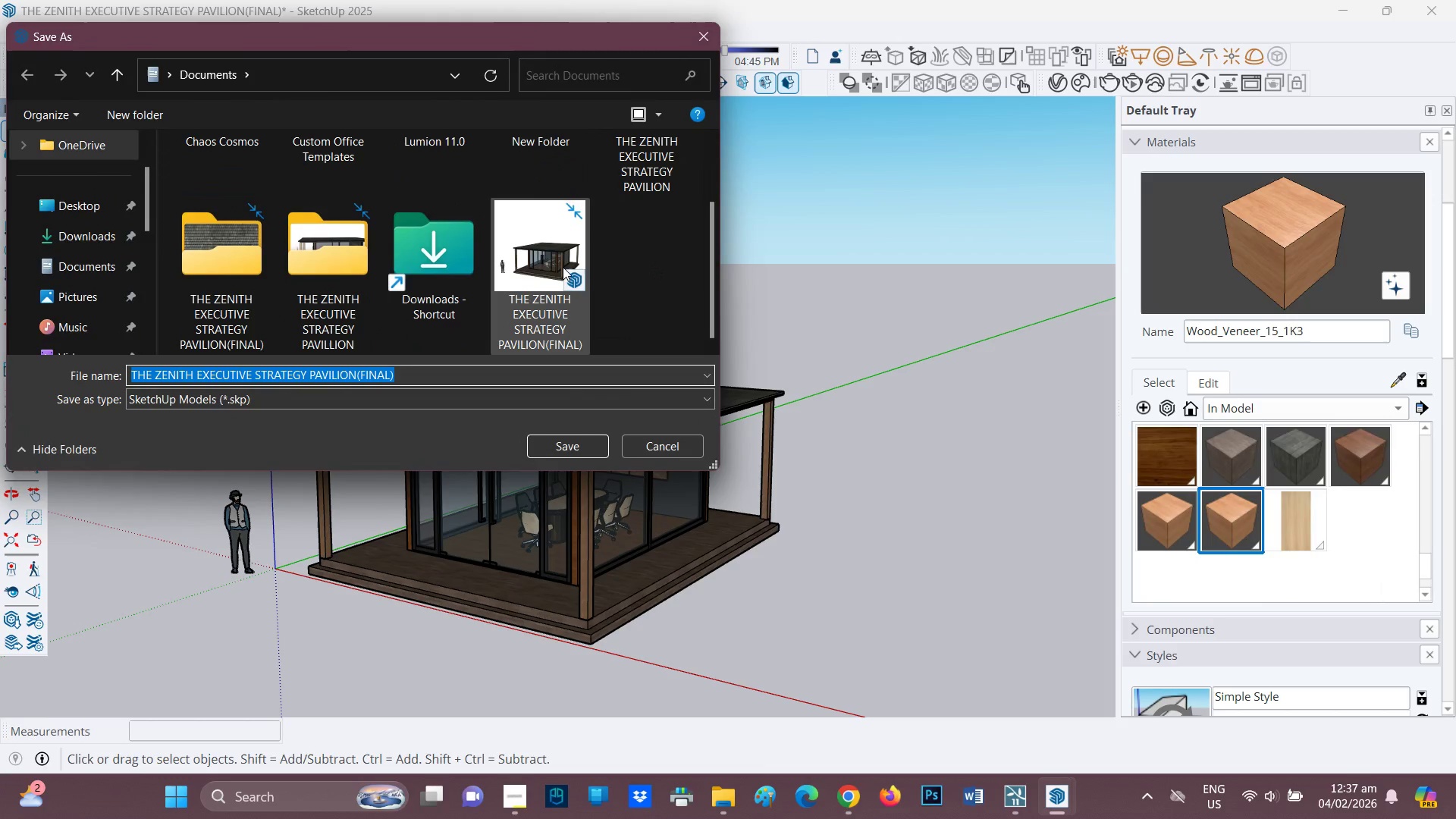 
mouse_move([531, 281])
 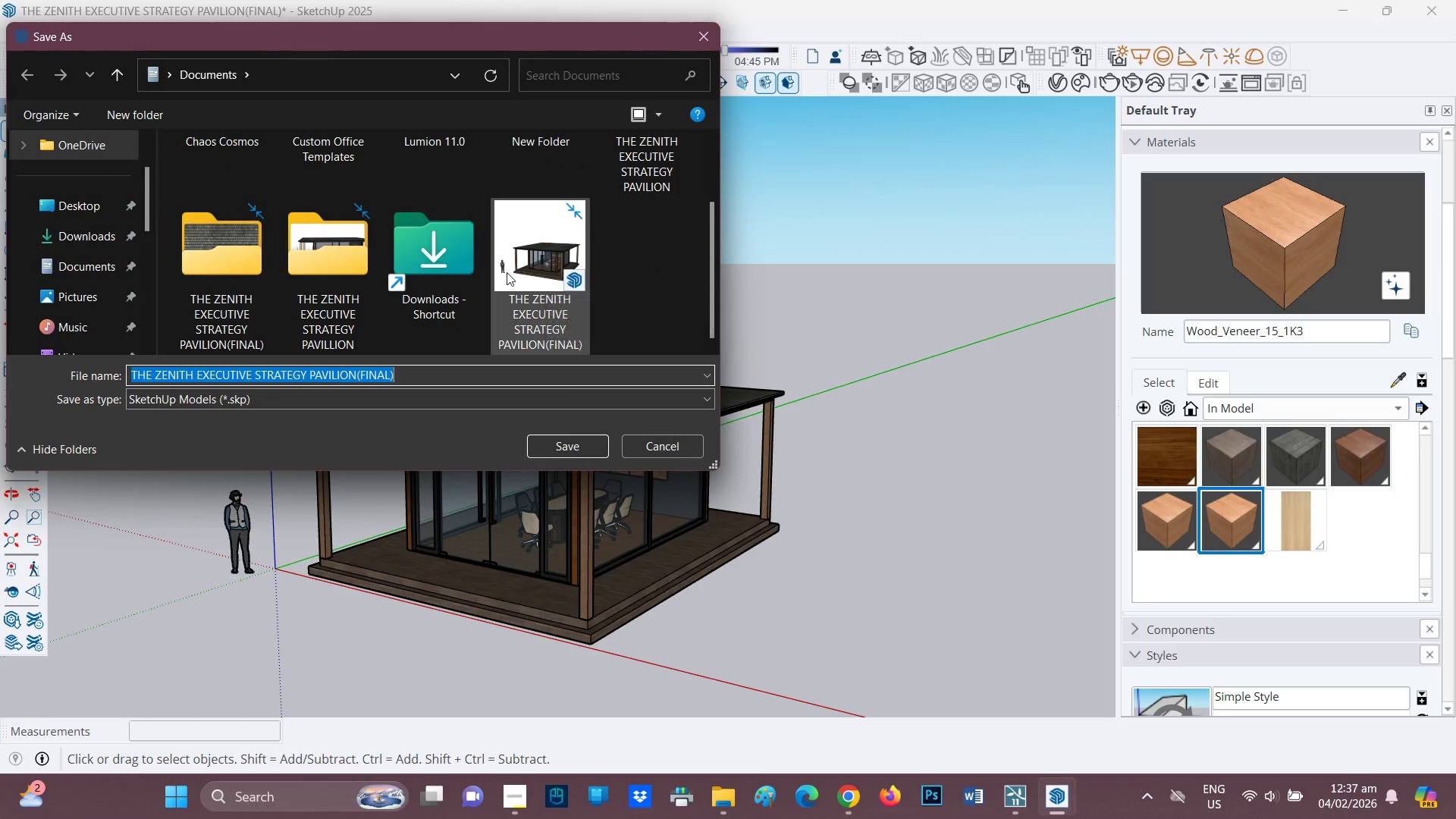 
left_click([507, 272])
 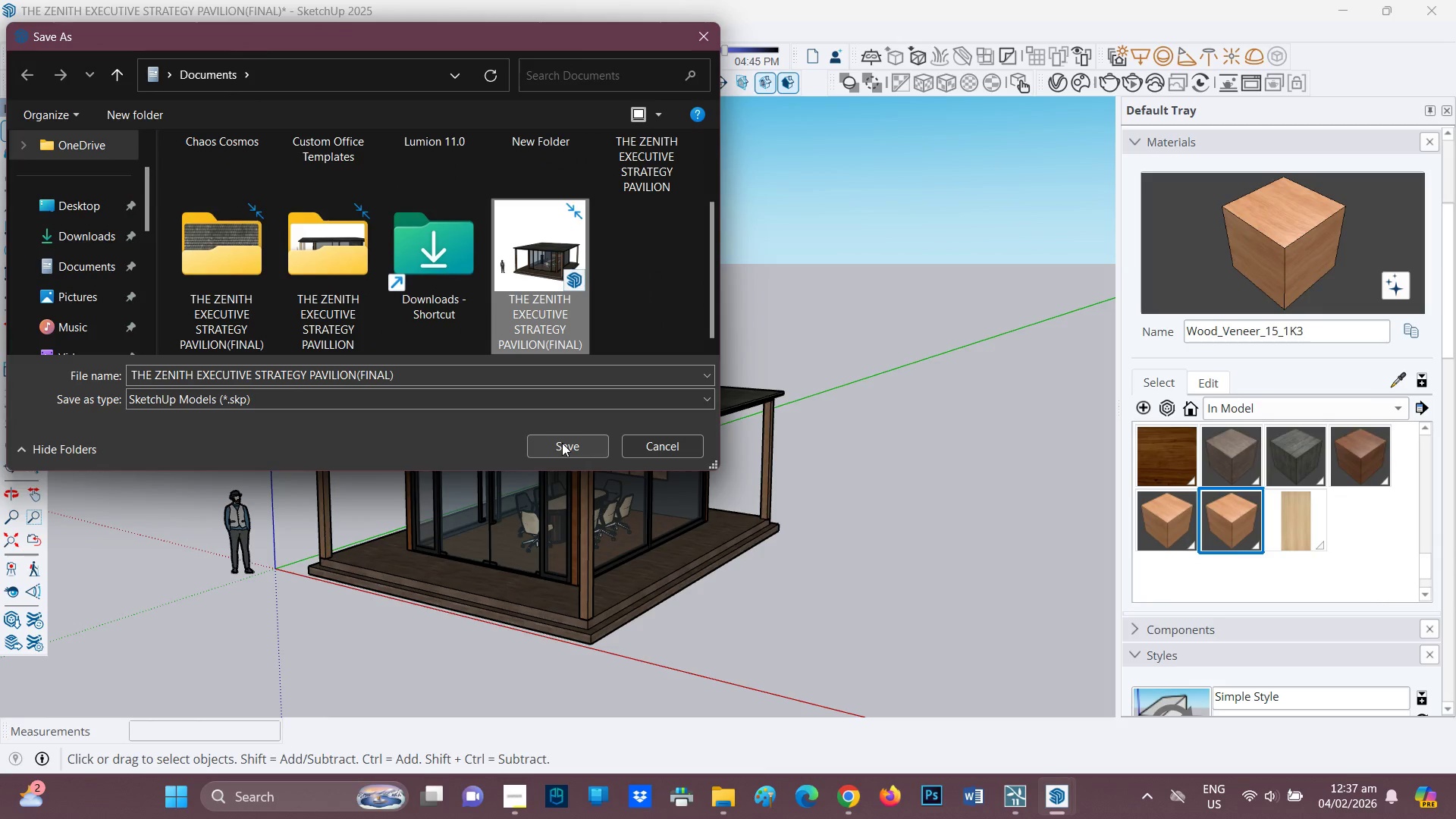 
left_click([563, 447])
 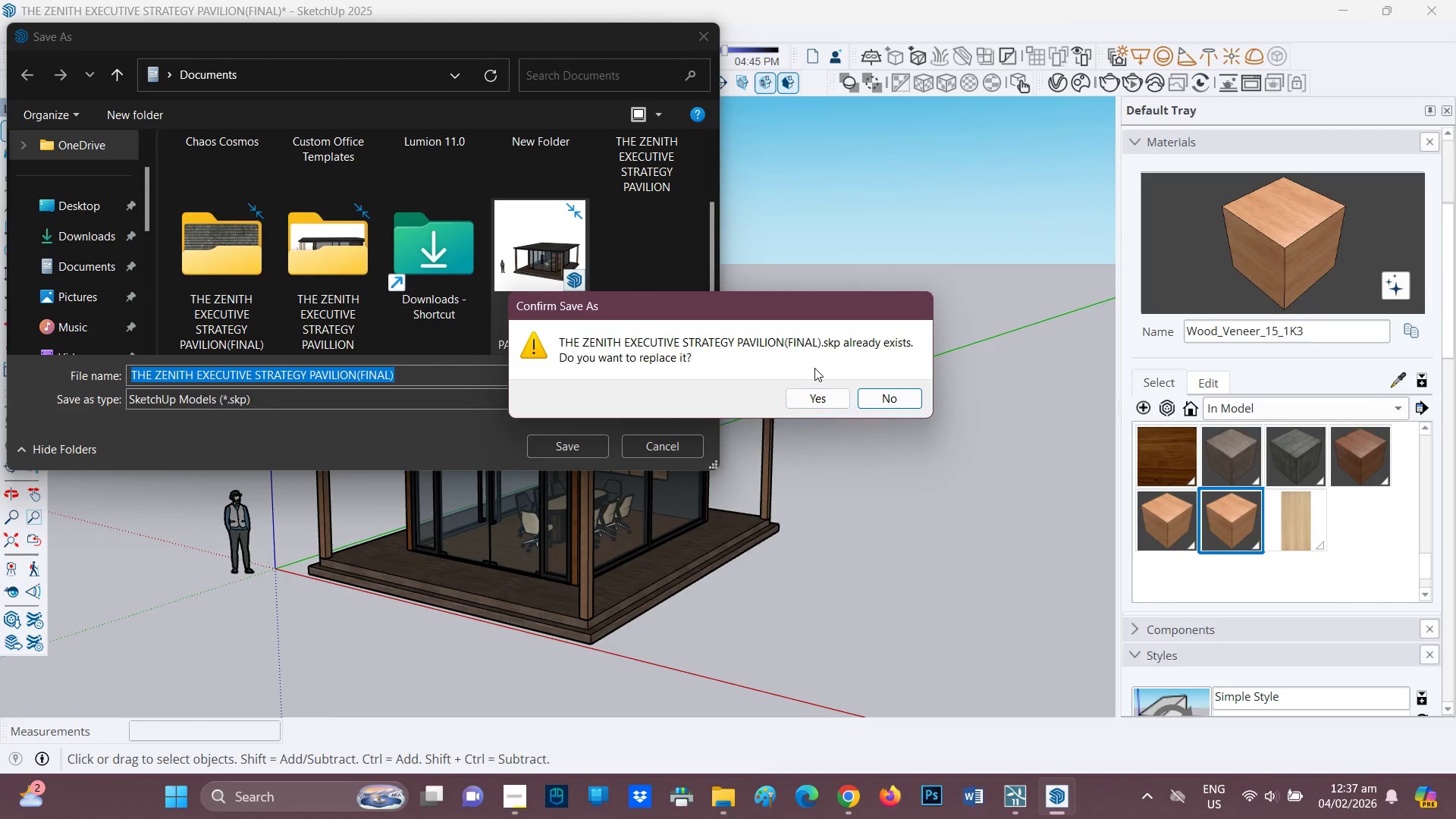 
left_click([808, 392])